 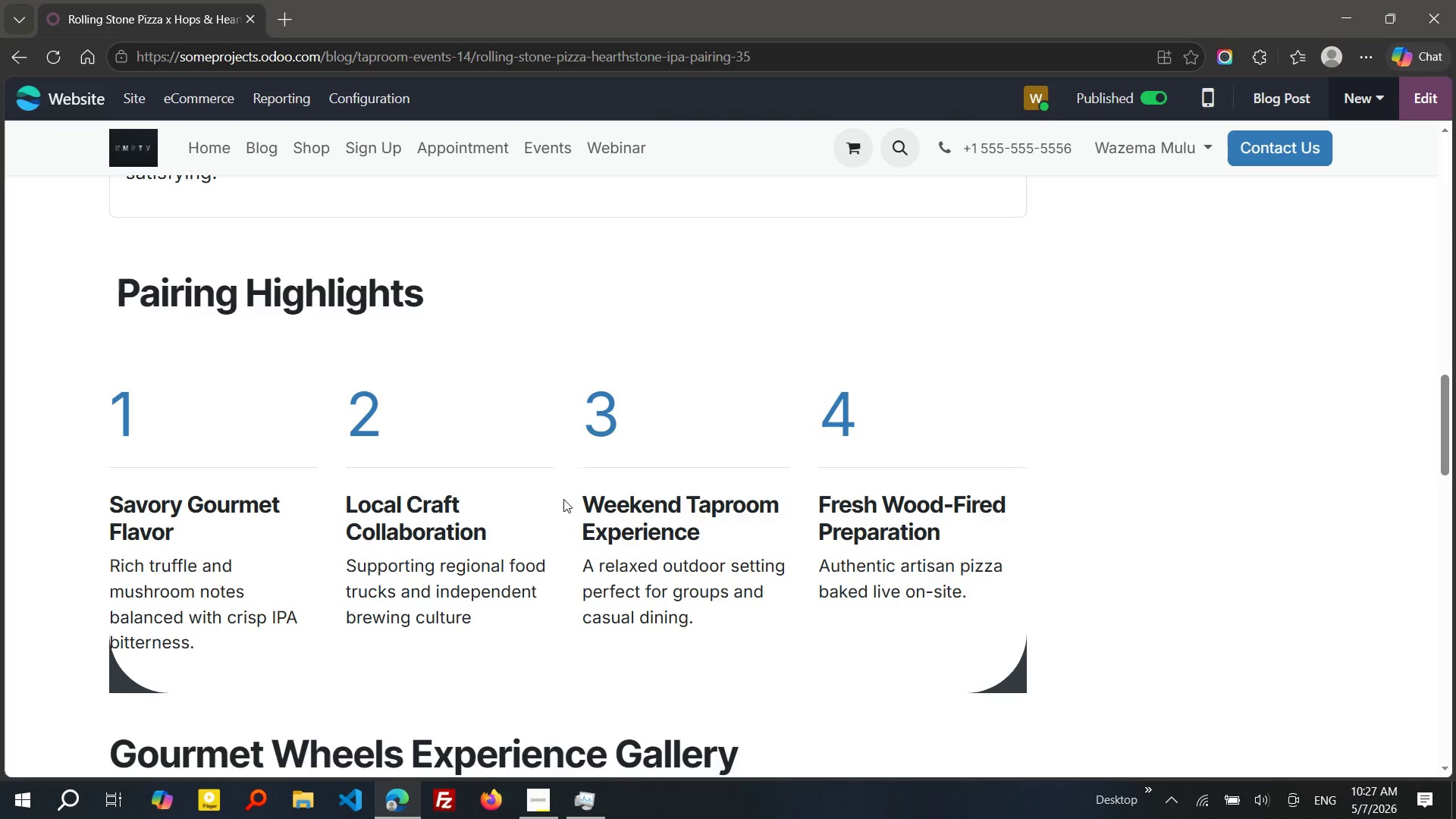 
left_click([812, 695])
 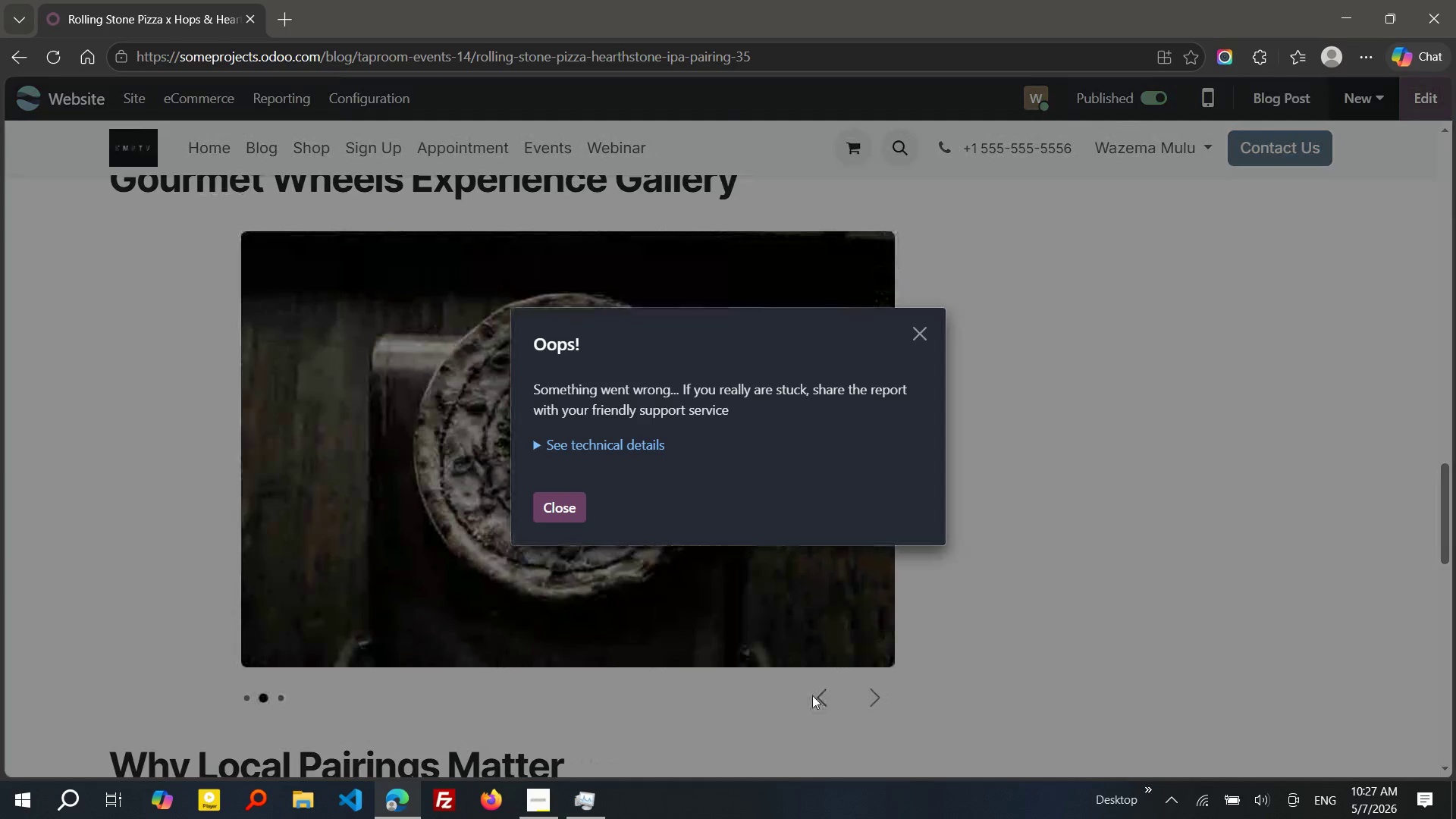 
left_click([812, 695])
 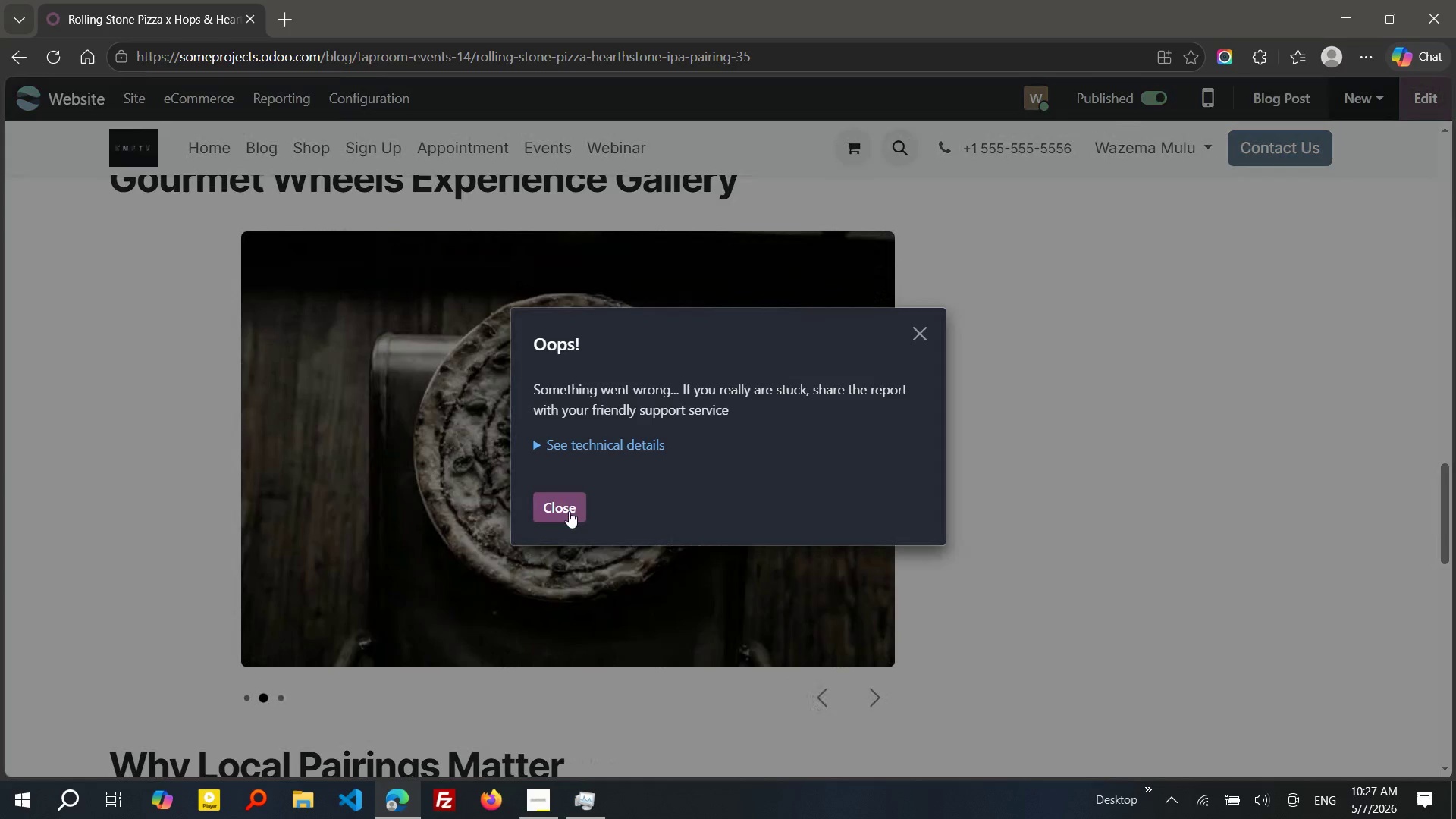 
left_click([569, 511])
 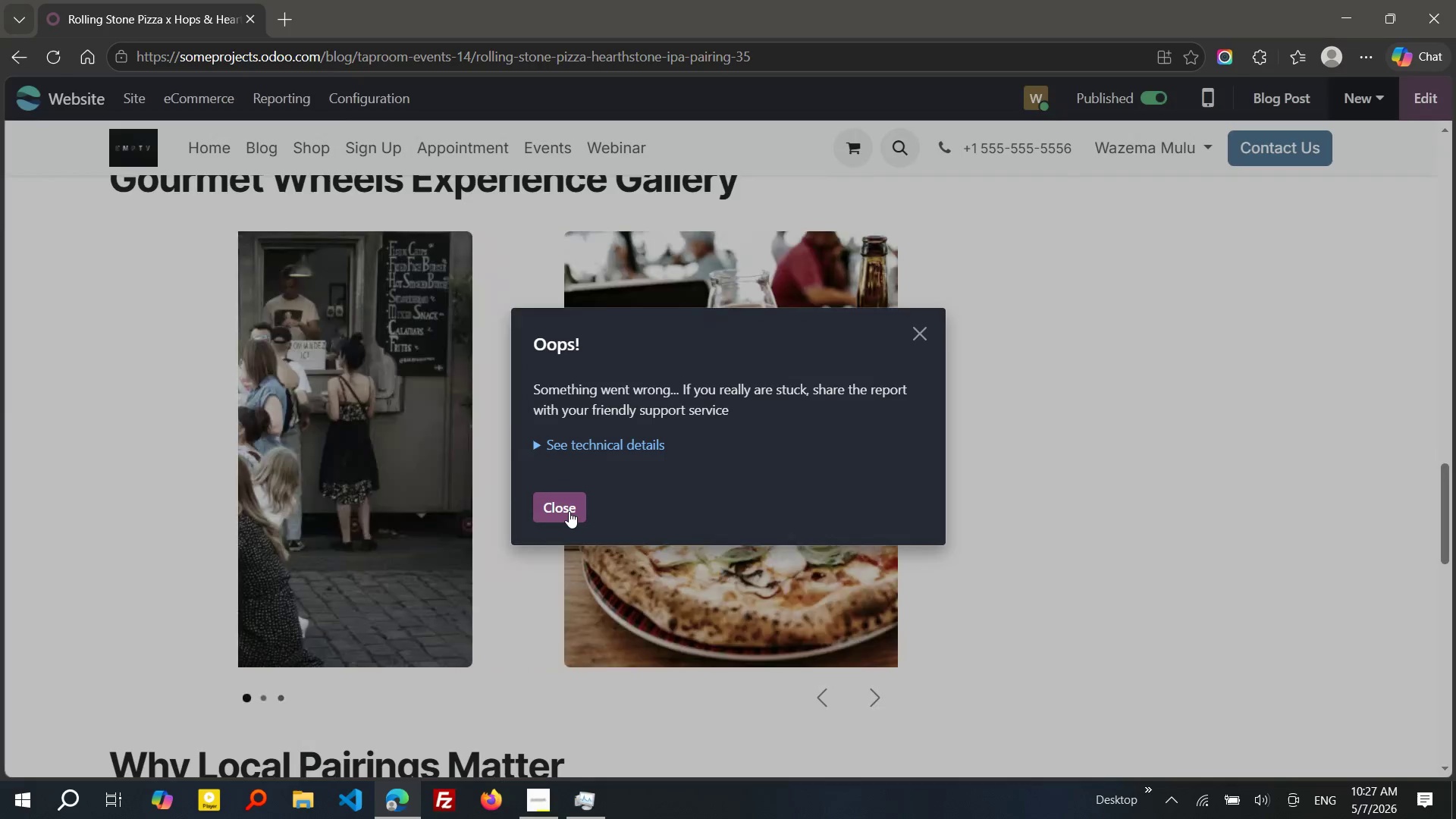 
key(Escape)
 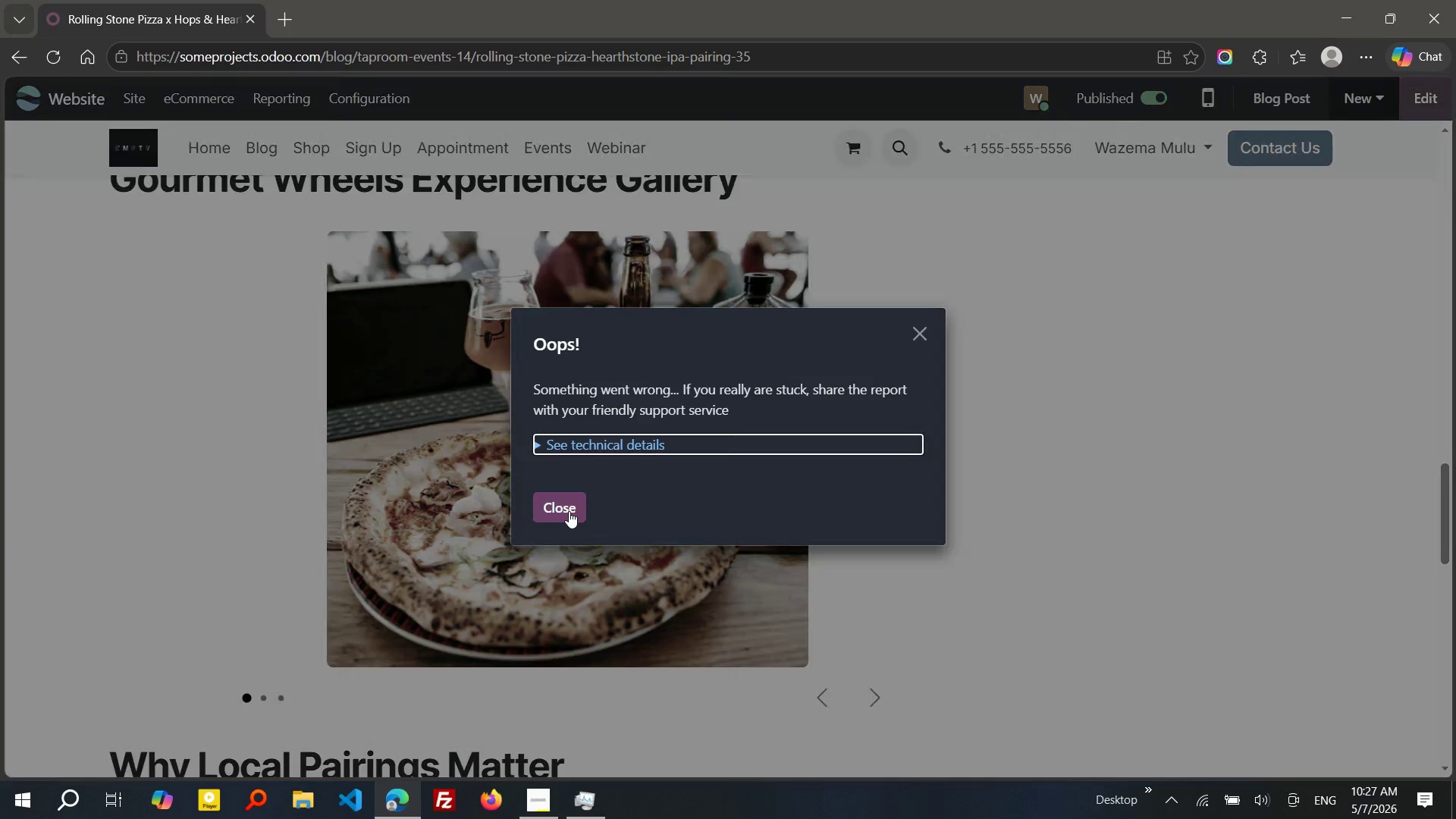 
key(Escape)
 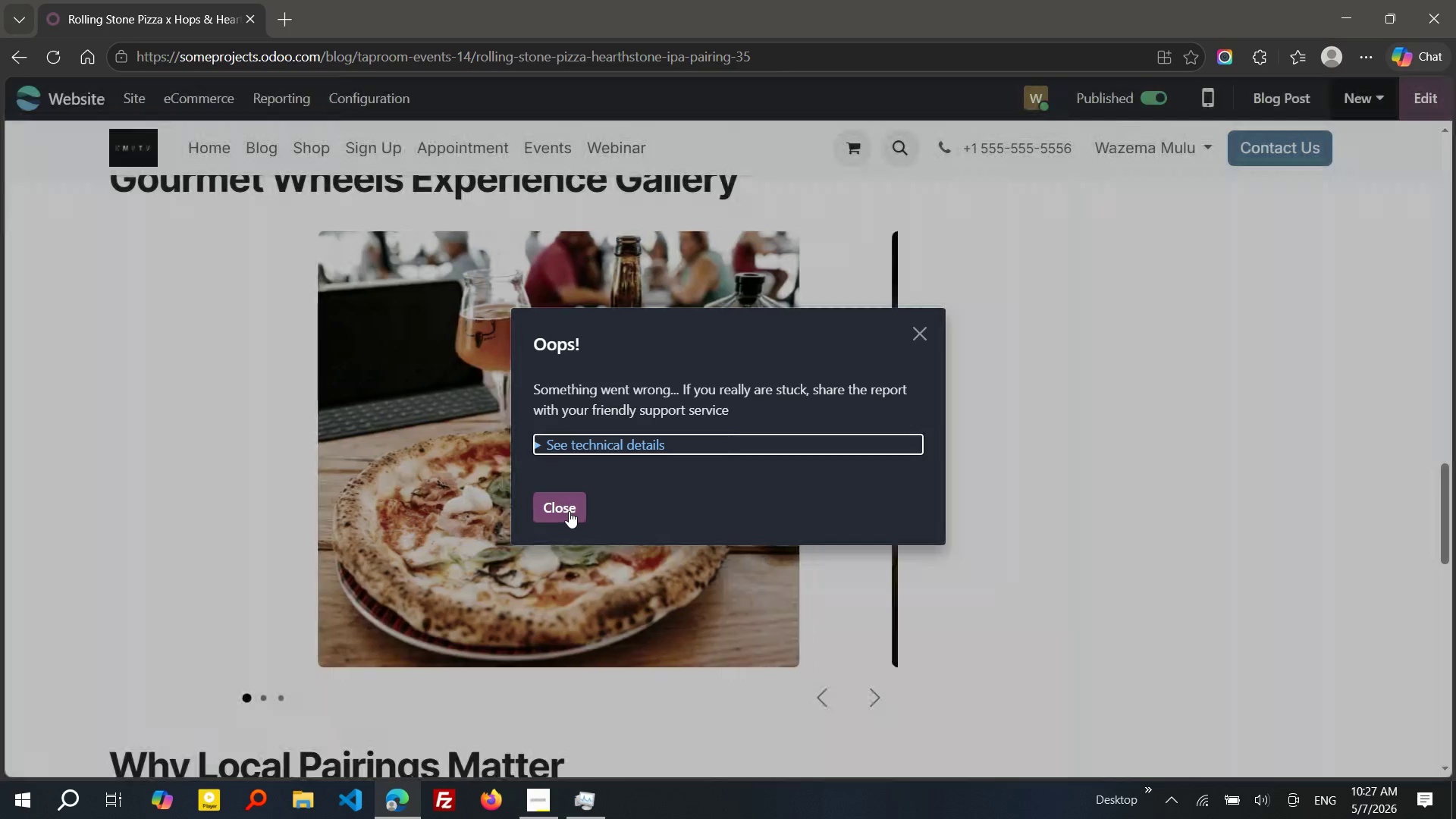 
left_click([569, 511])
 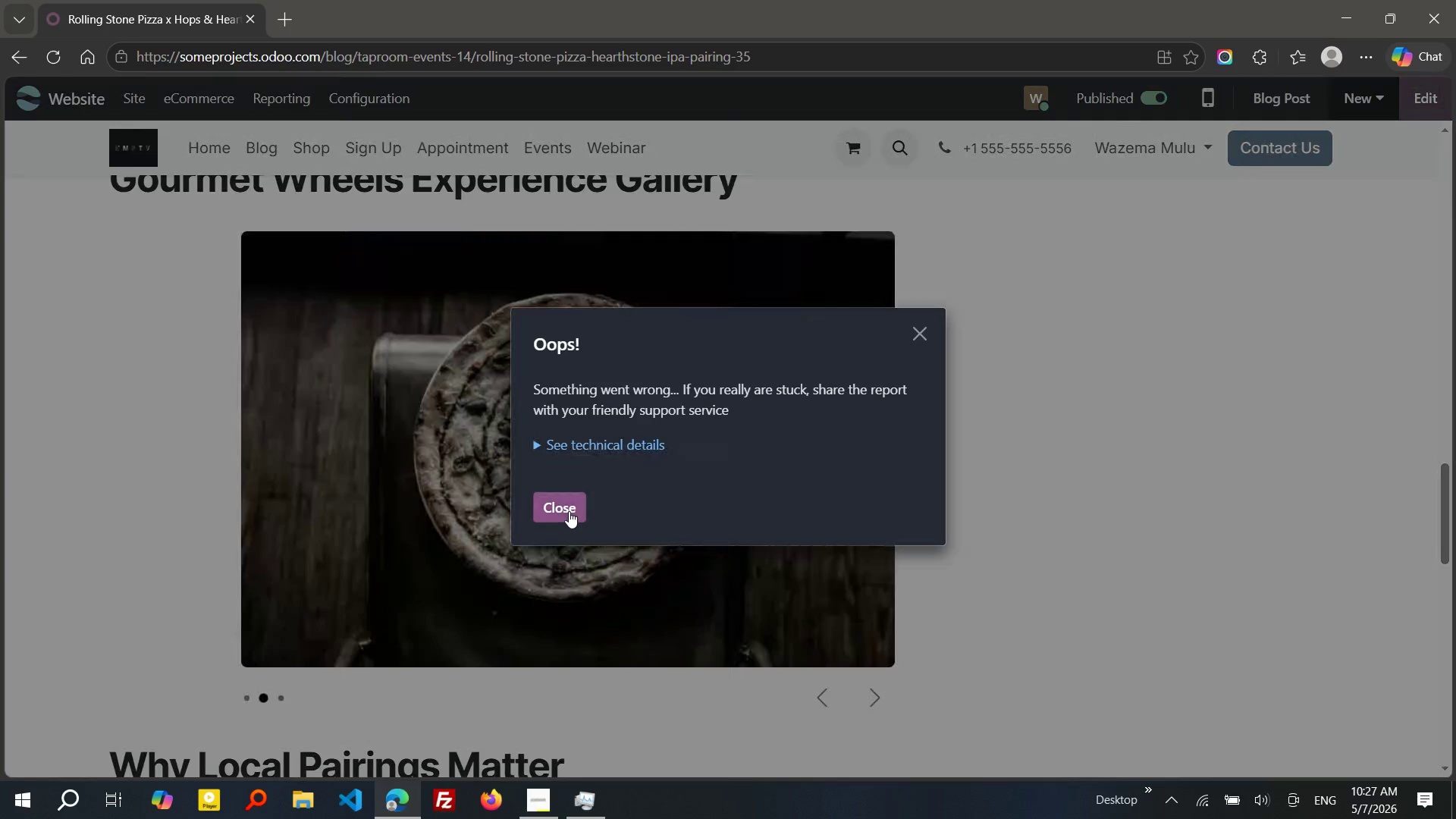 
double_click([569, 511])
 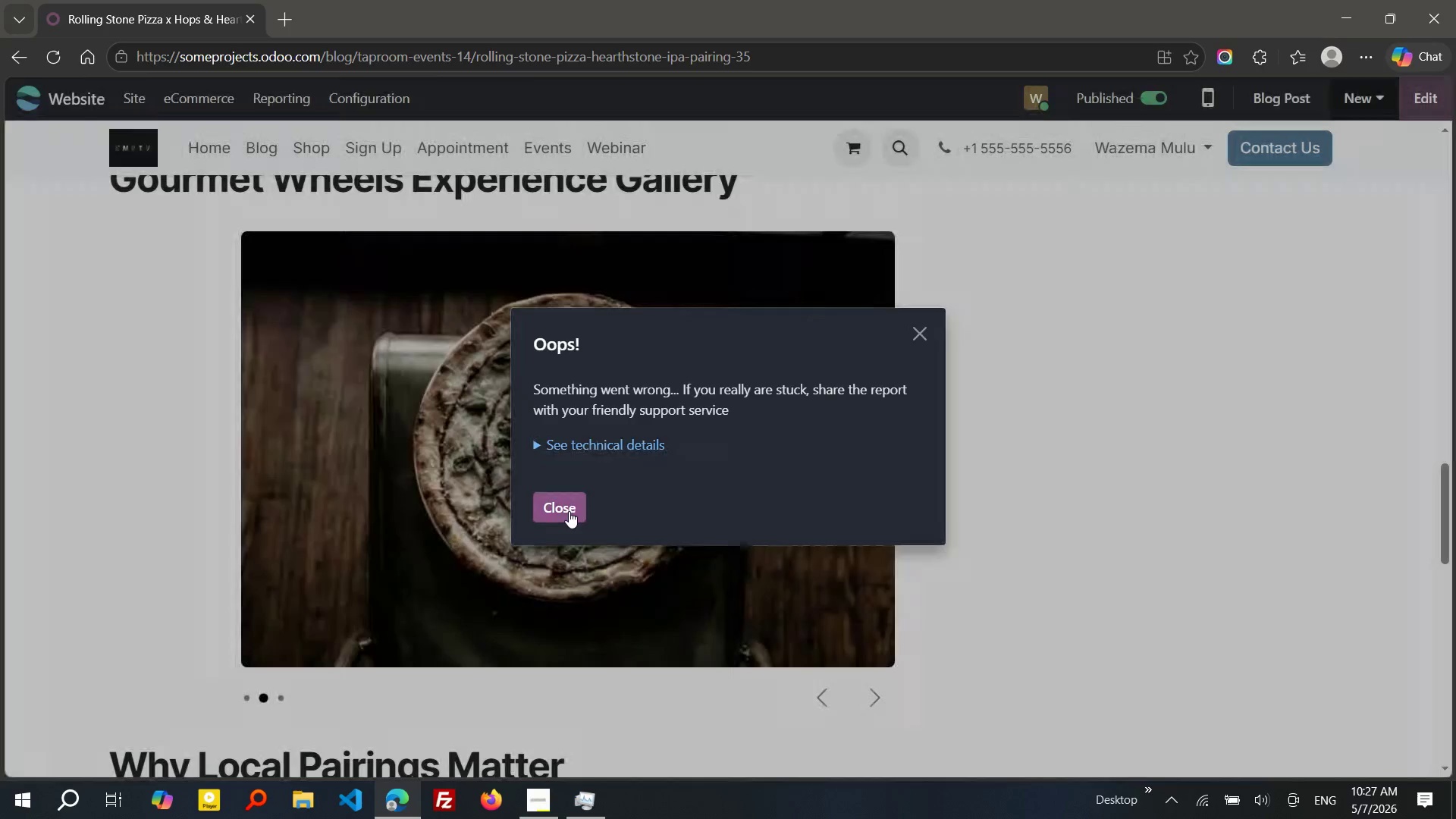 
triple_click([569, 511])
 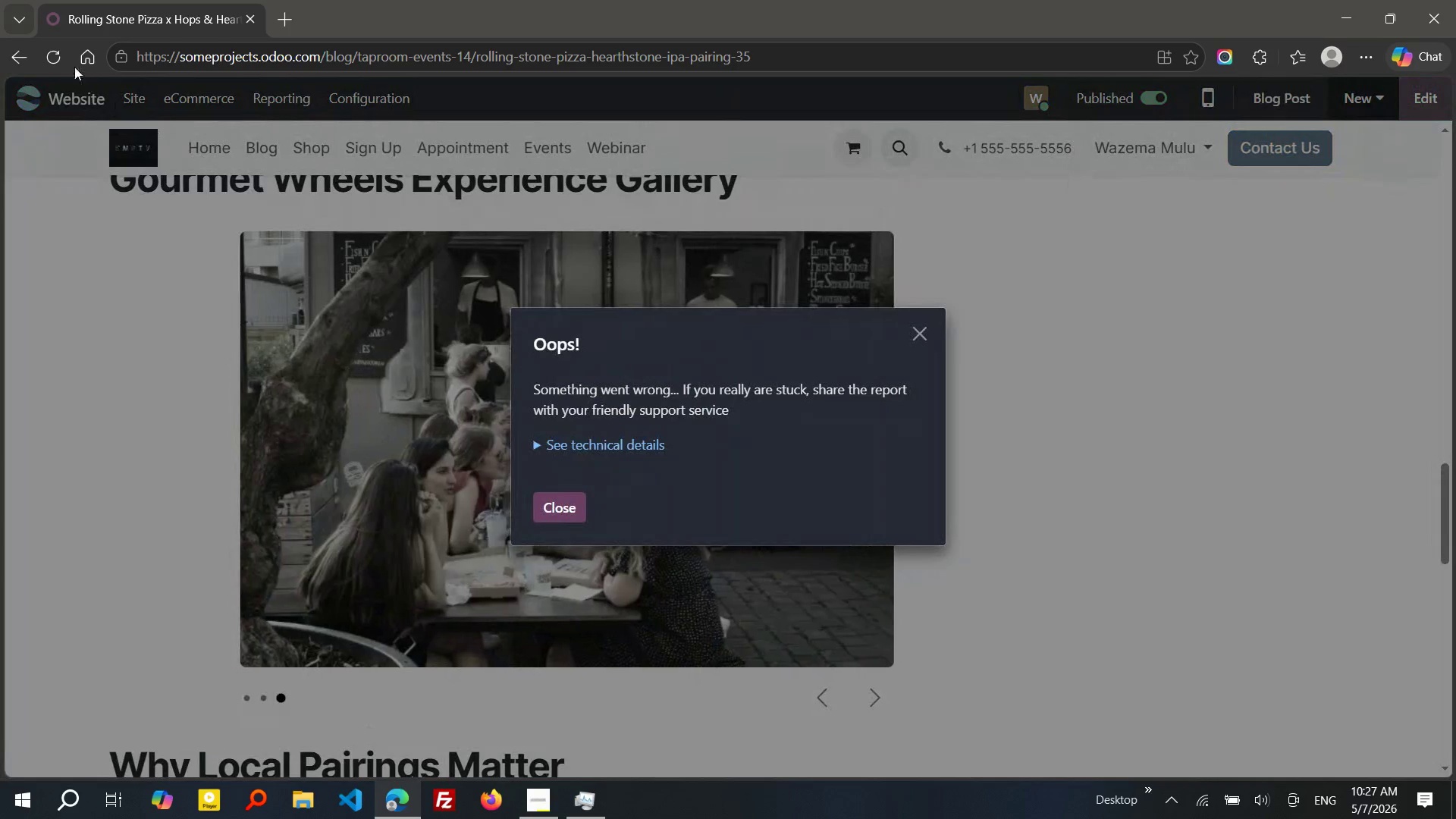 
left_click([63, 65])
 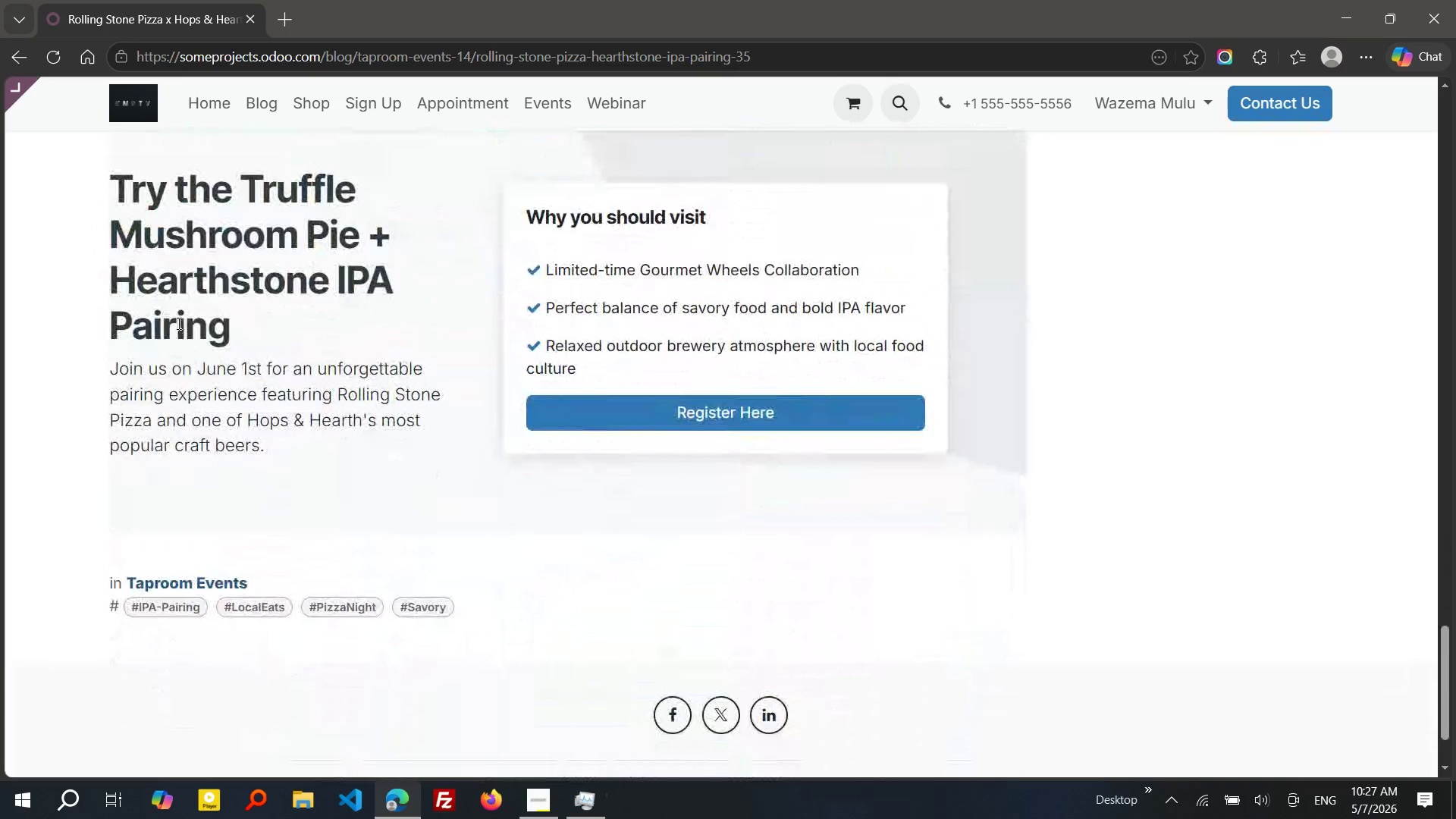 
wait(26.38)
 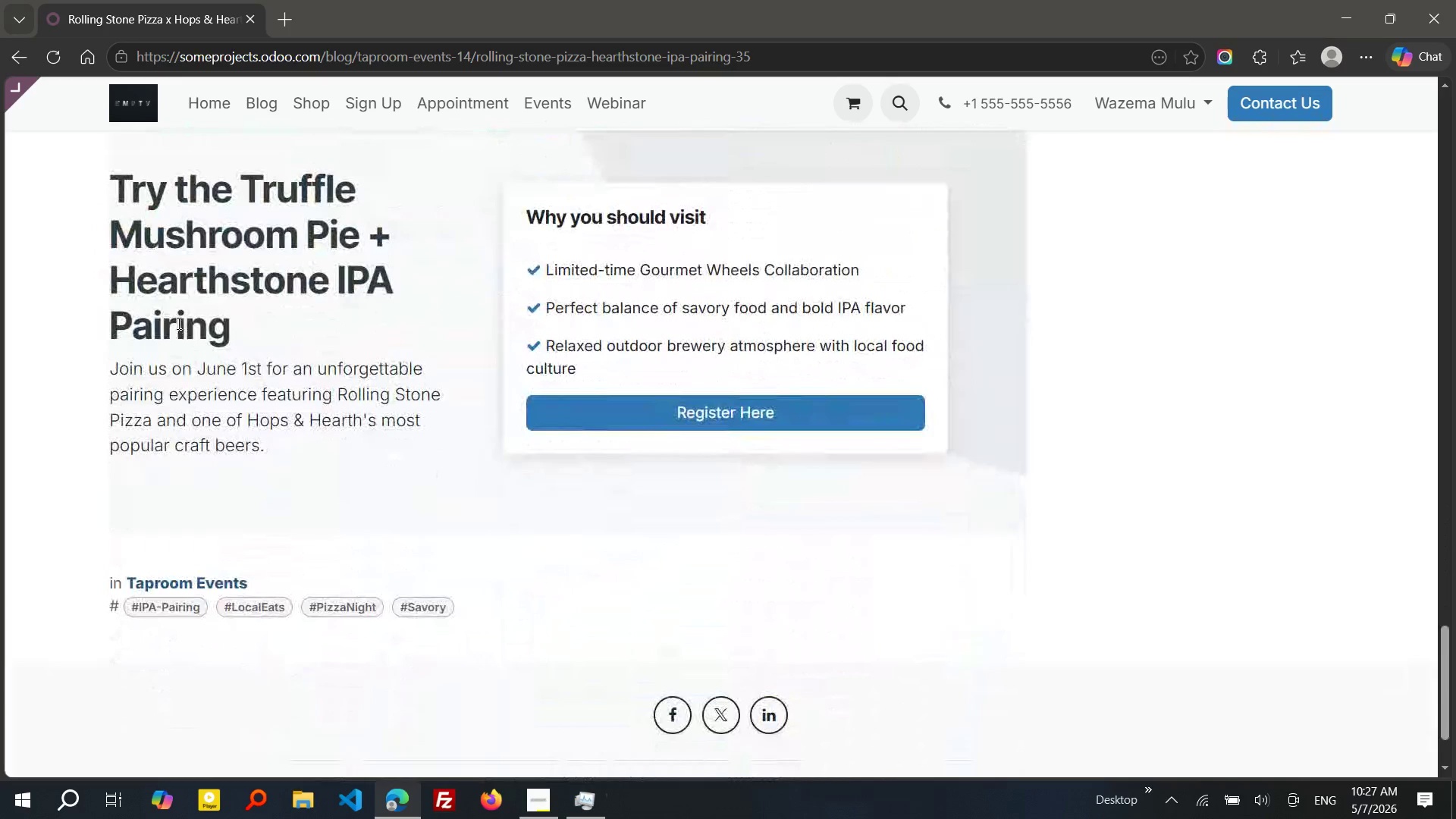 
left_click([534, 96])
 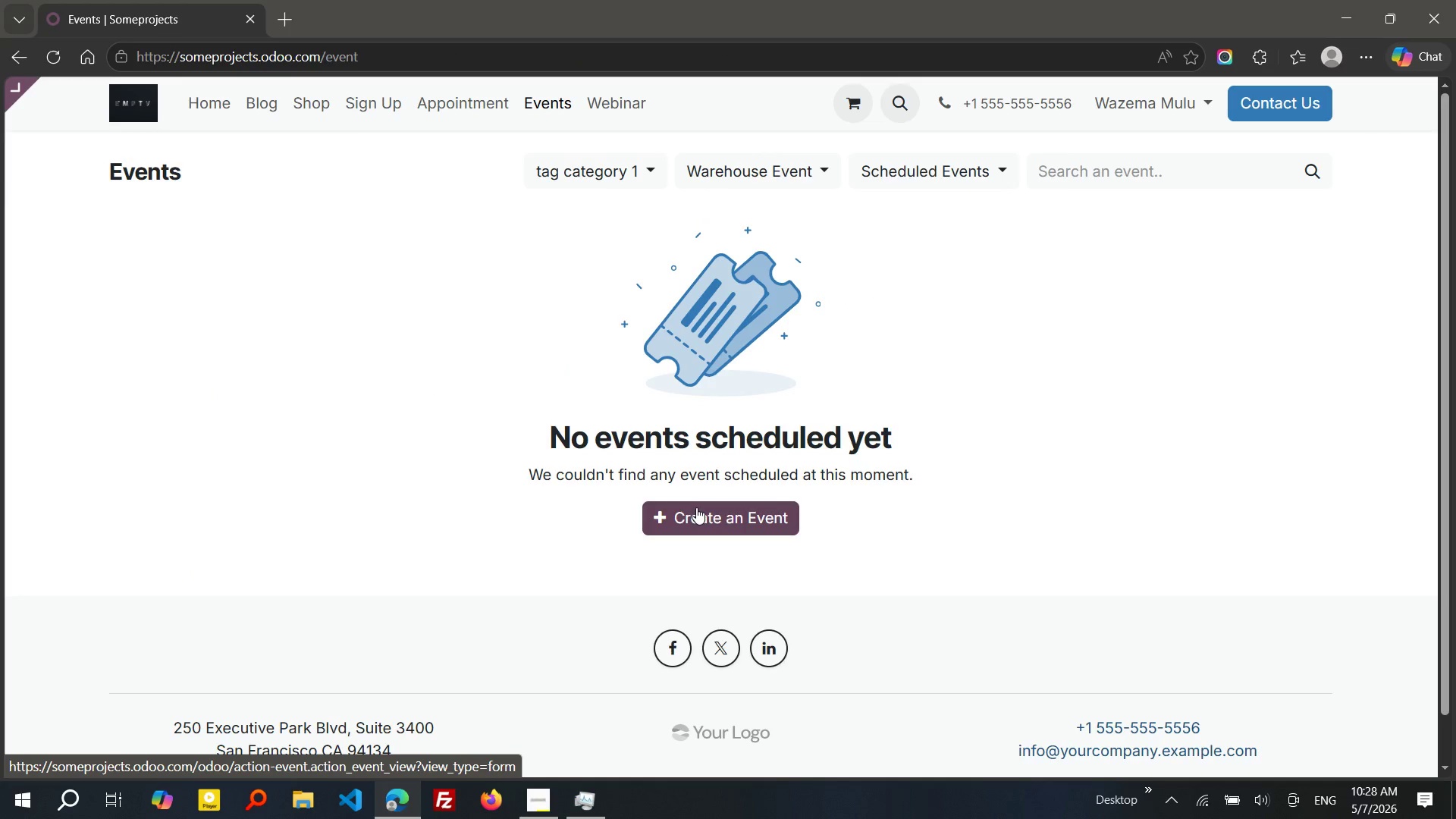 
wait(11.3)
 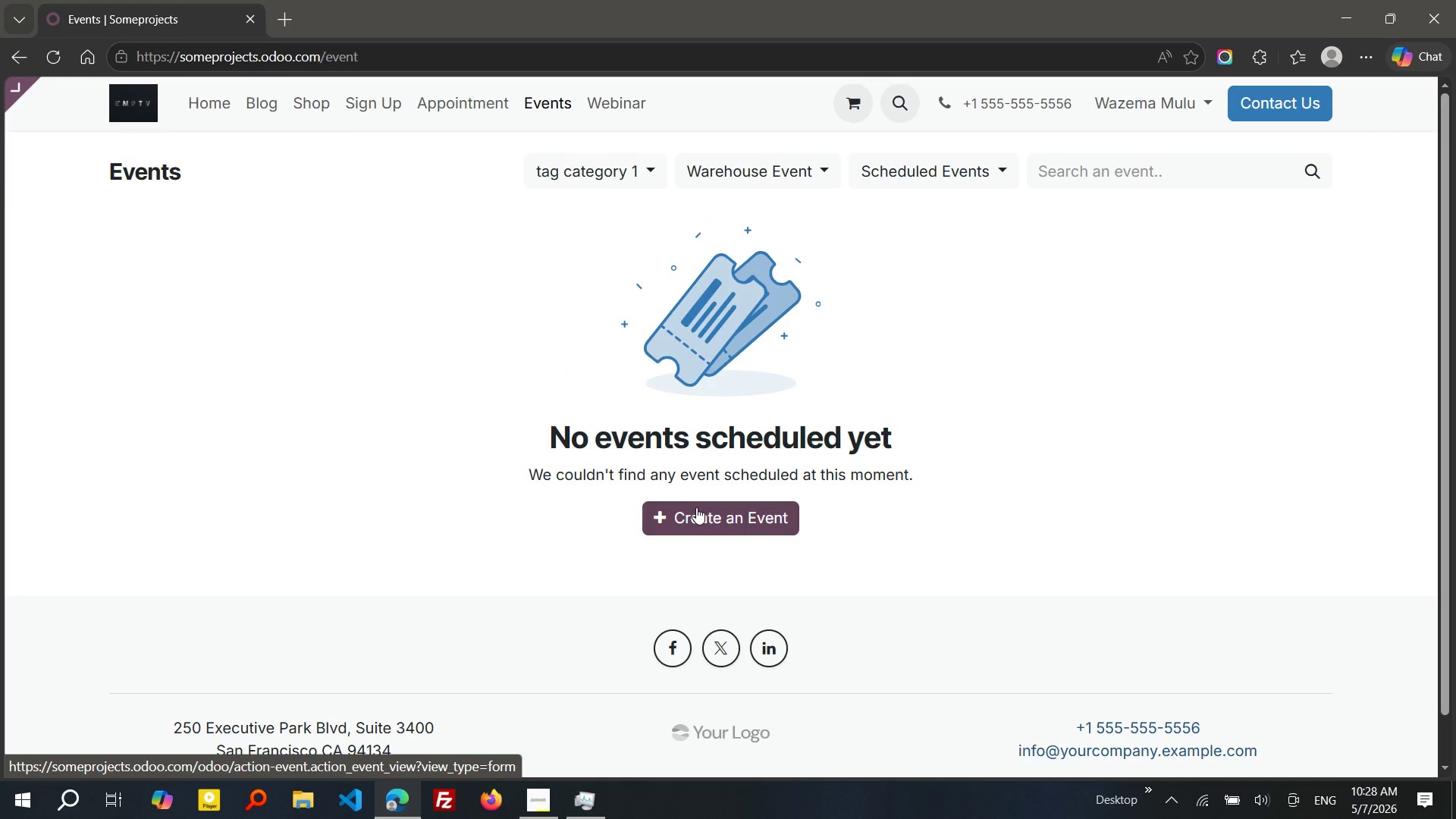 
left_click([696, 507])
 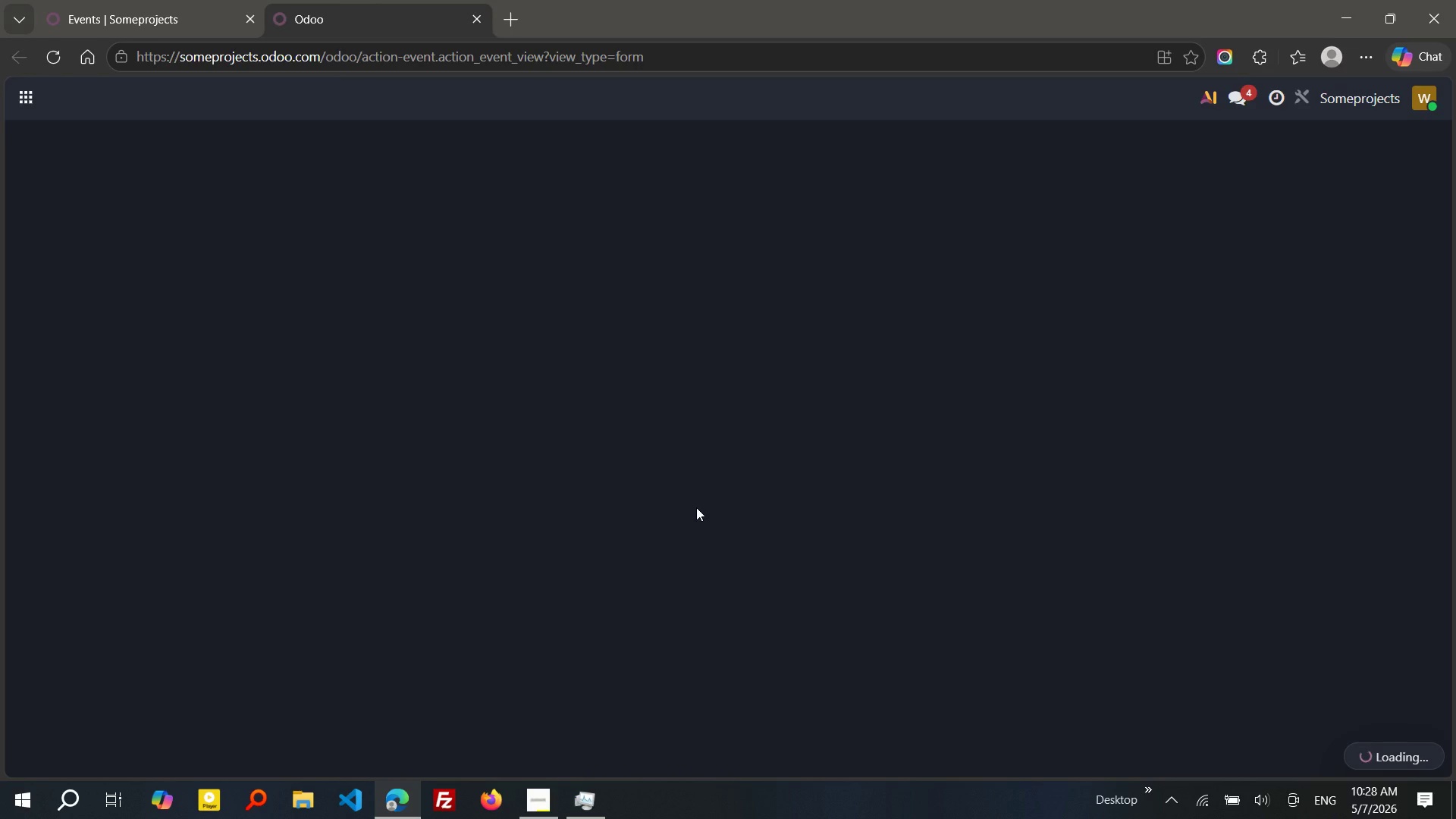 
wait(13.41)
 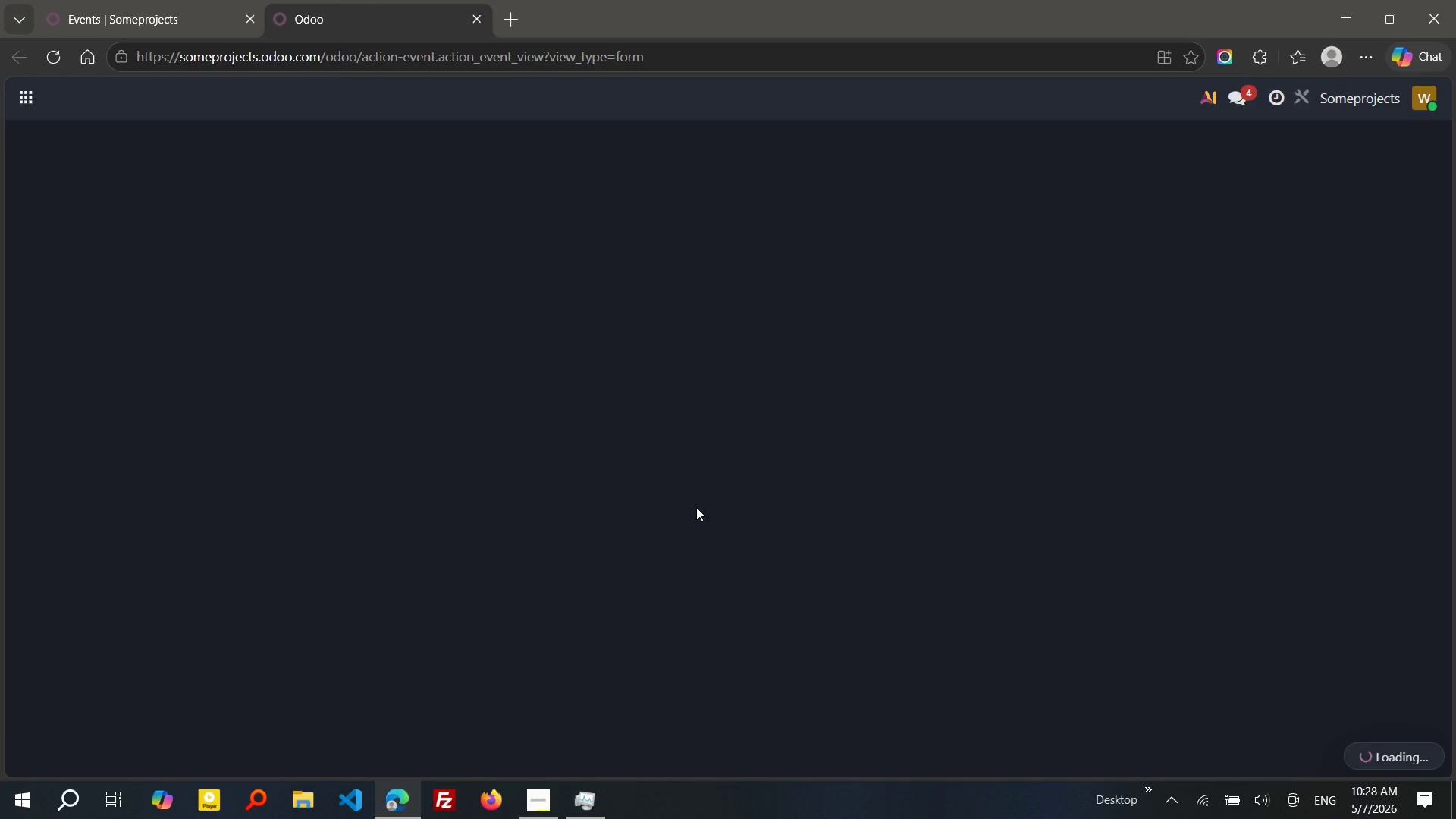 
left_click([265, 272])
 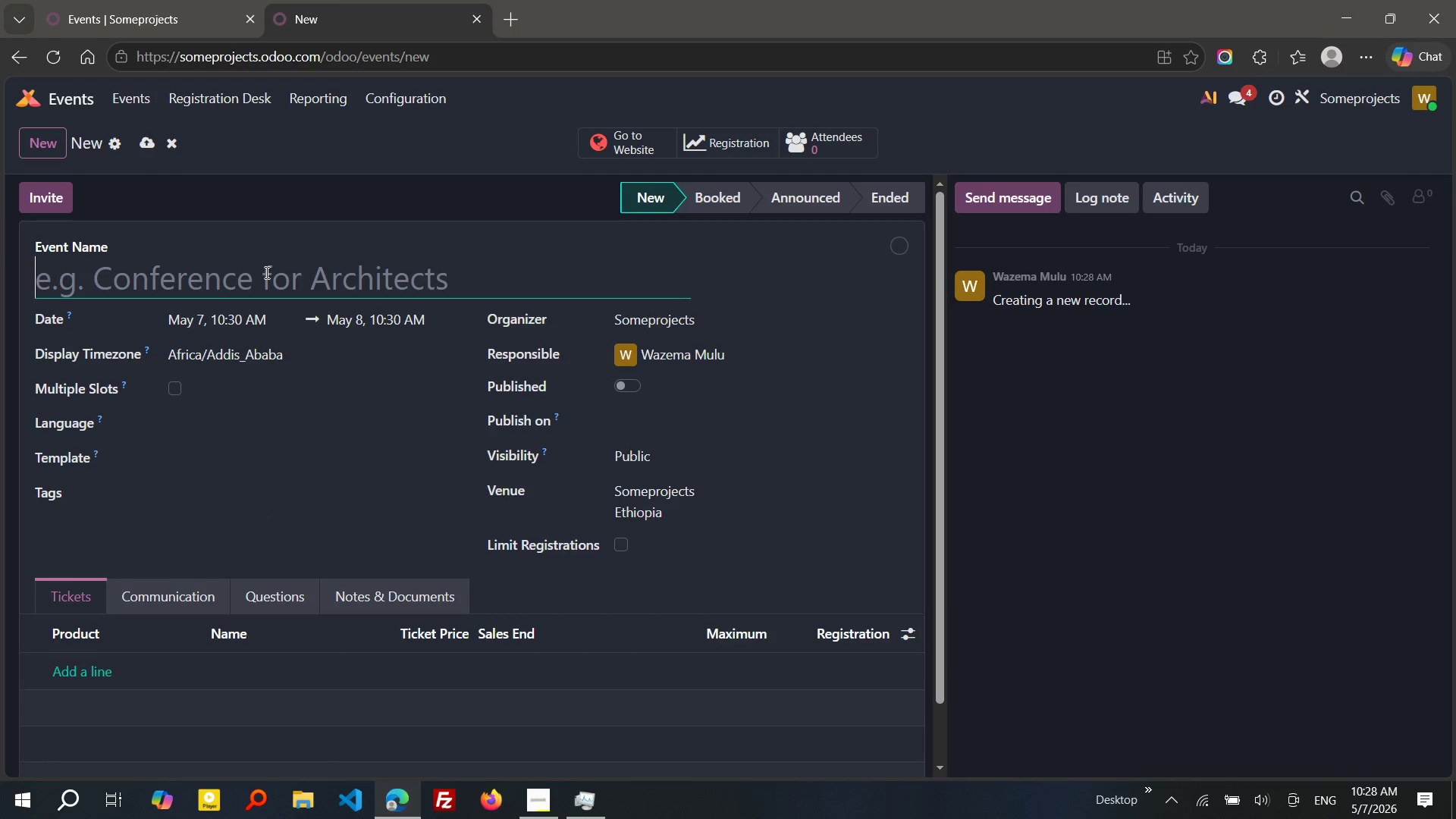 
type(GORu)
key(Backspace)
key(Backspace)
type(urmet Wheels SUMMER CAMPAign)
 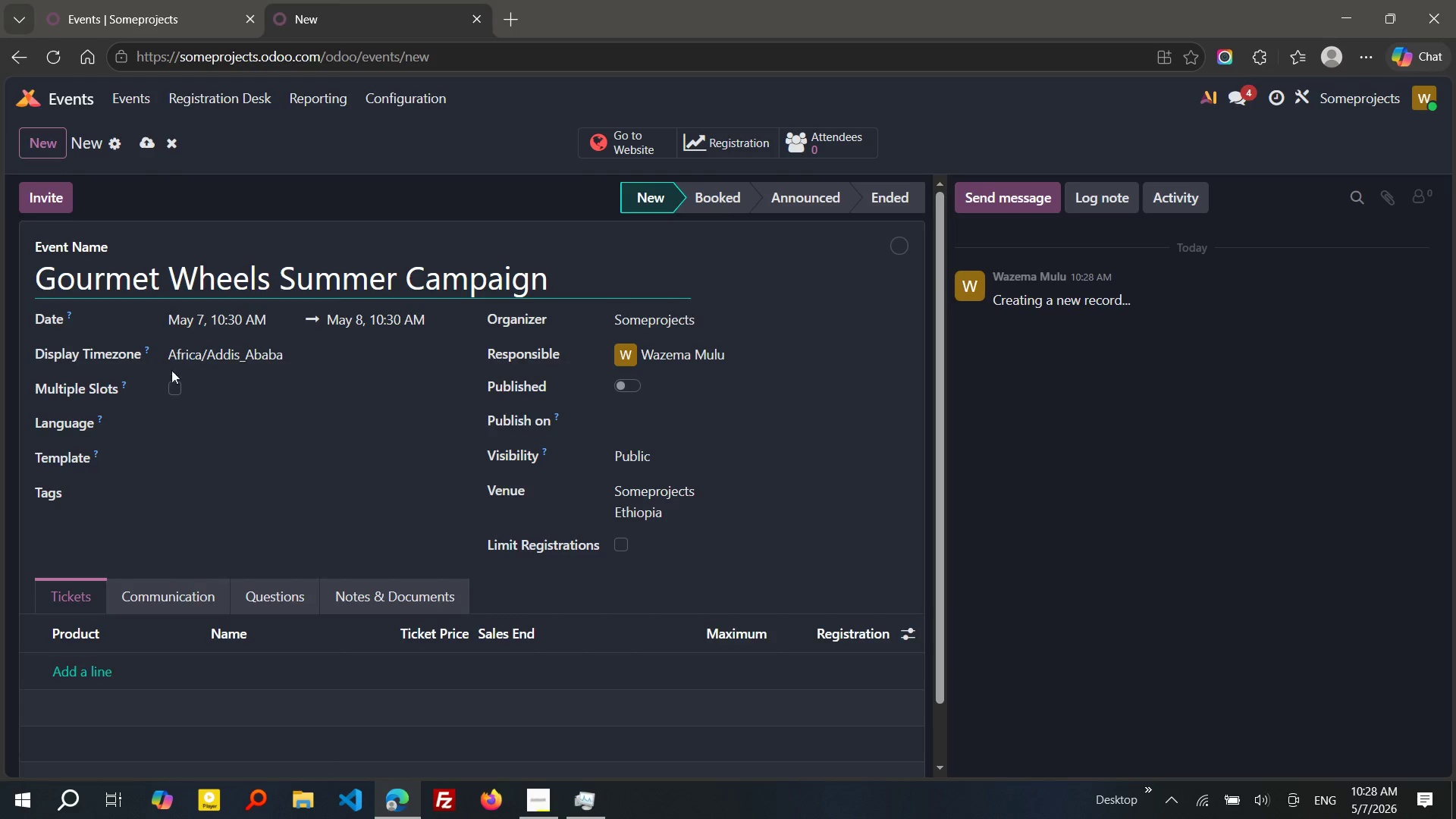 
wait(8.02)
 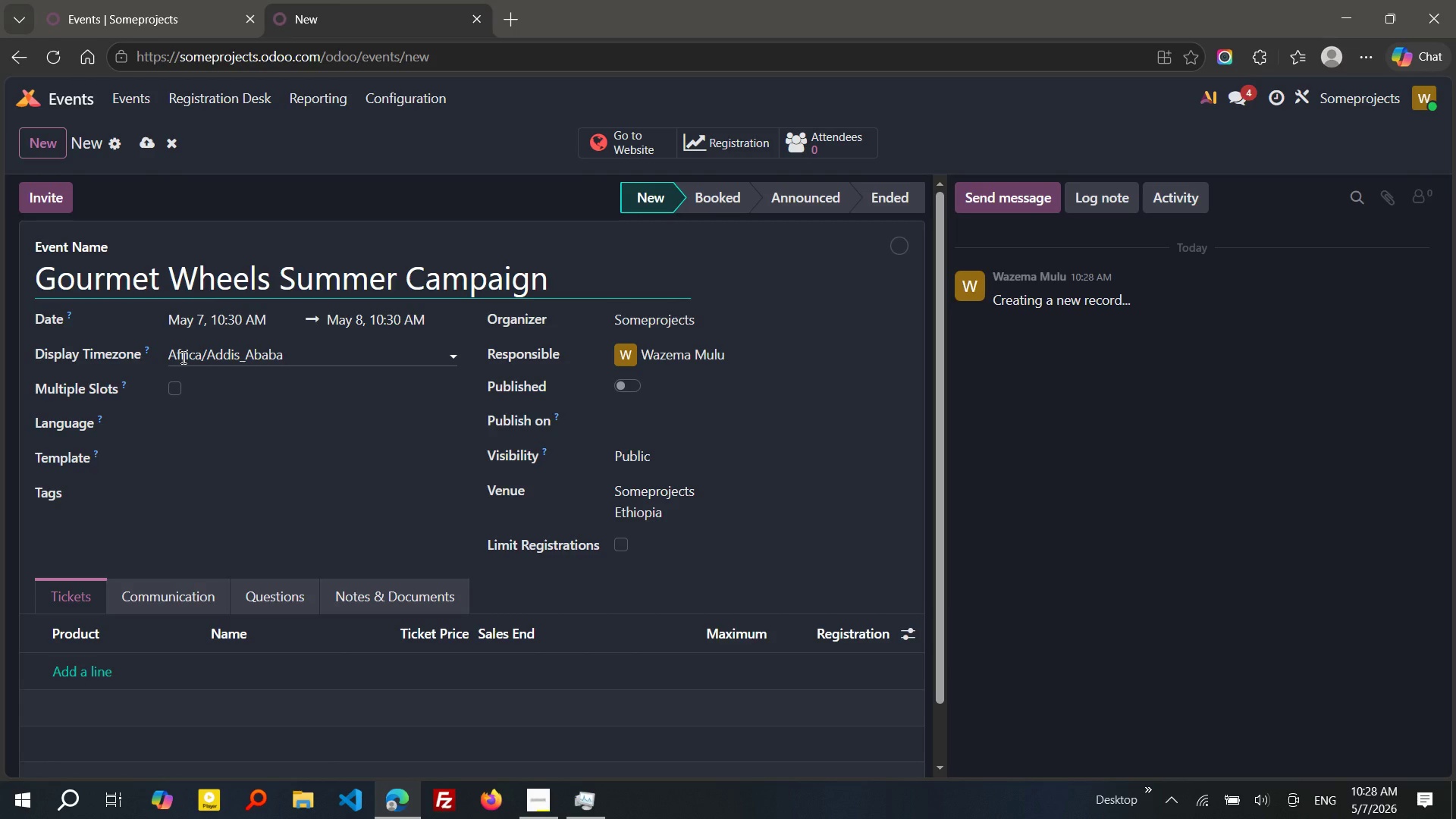 
left_click([247, 322])
 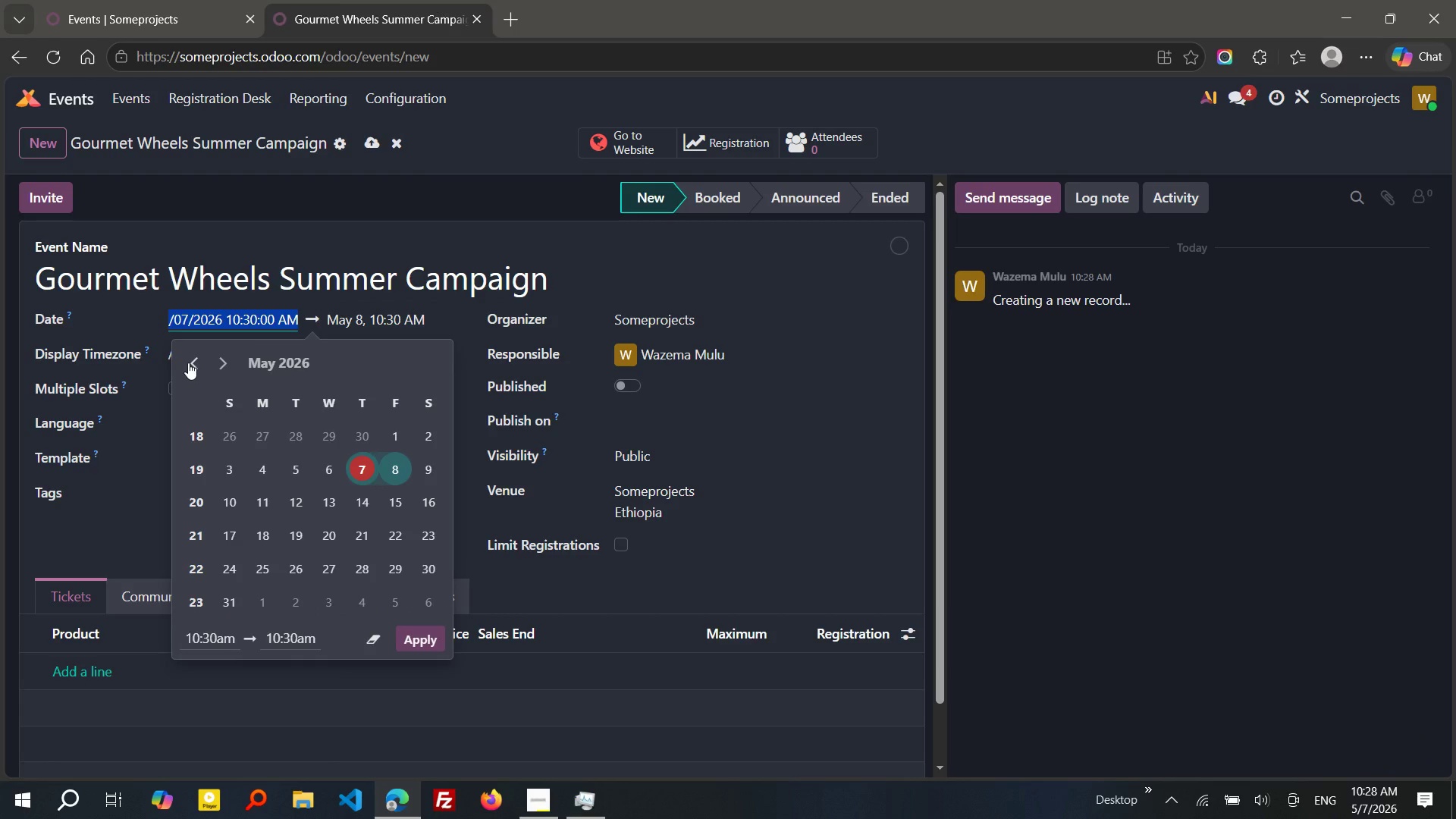 
double_click([188, 363])
 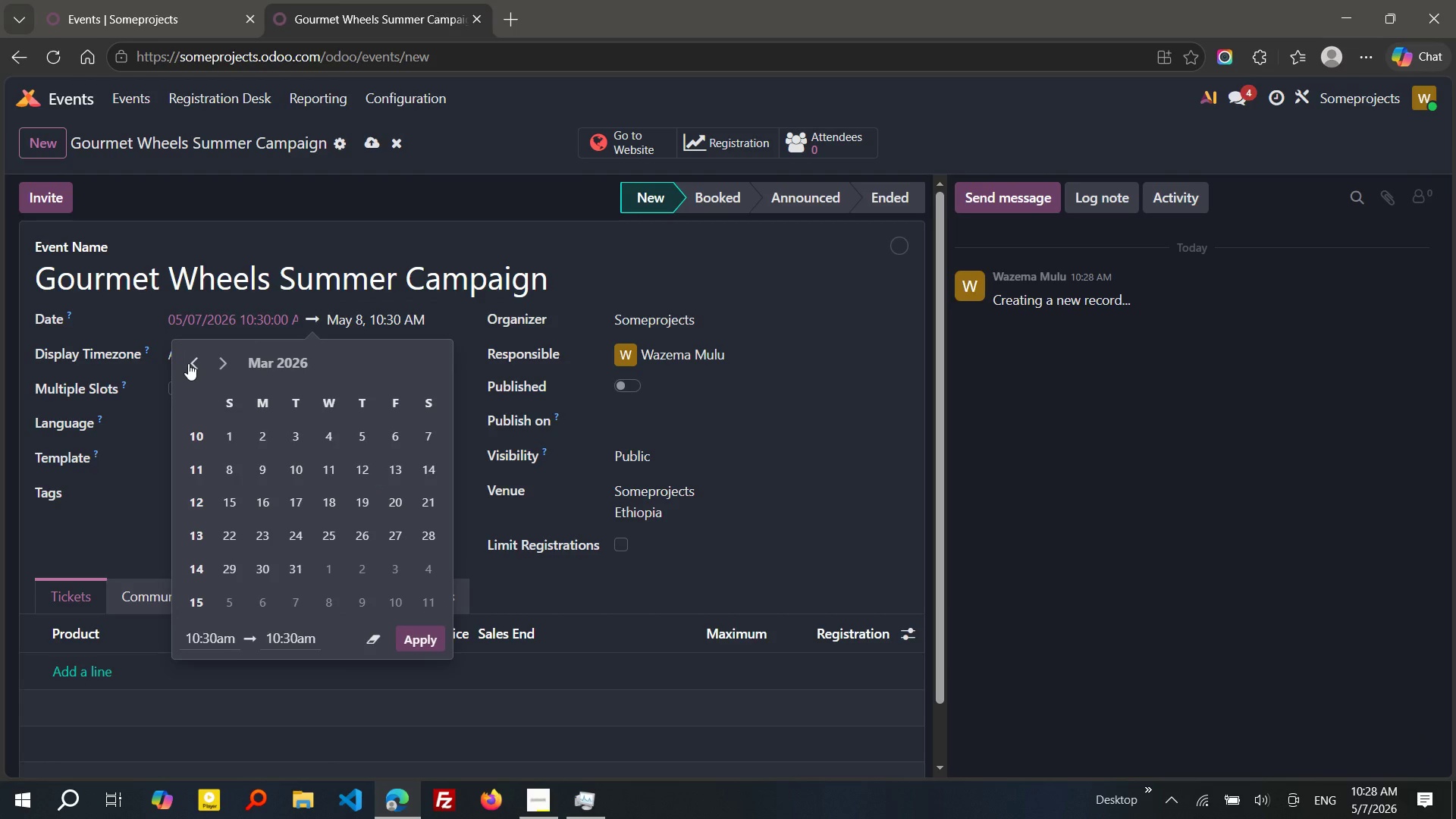 
left_click([188, 363])
 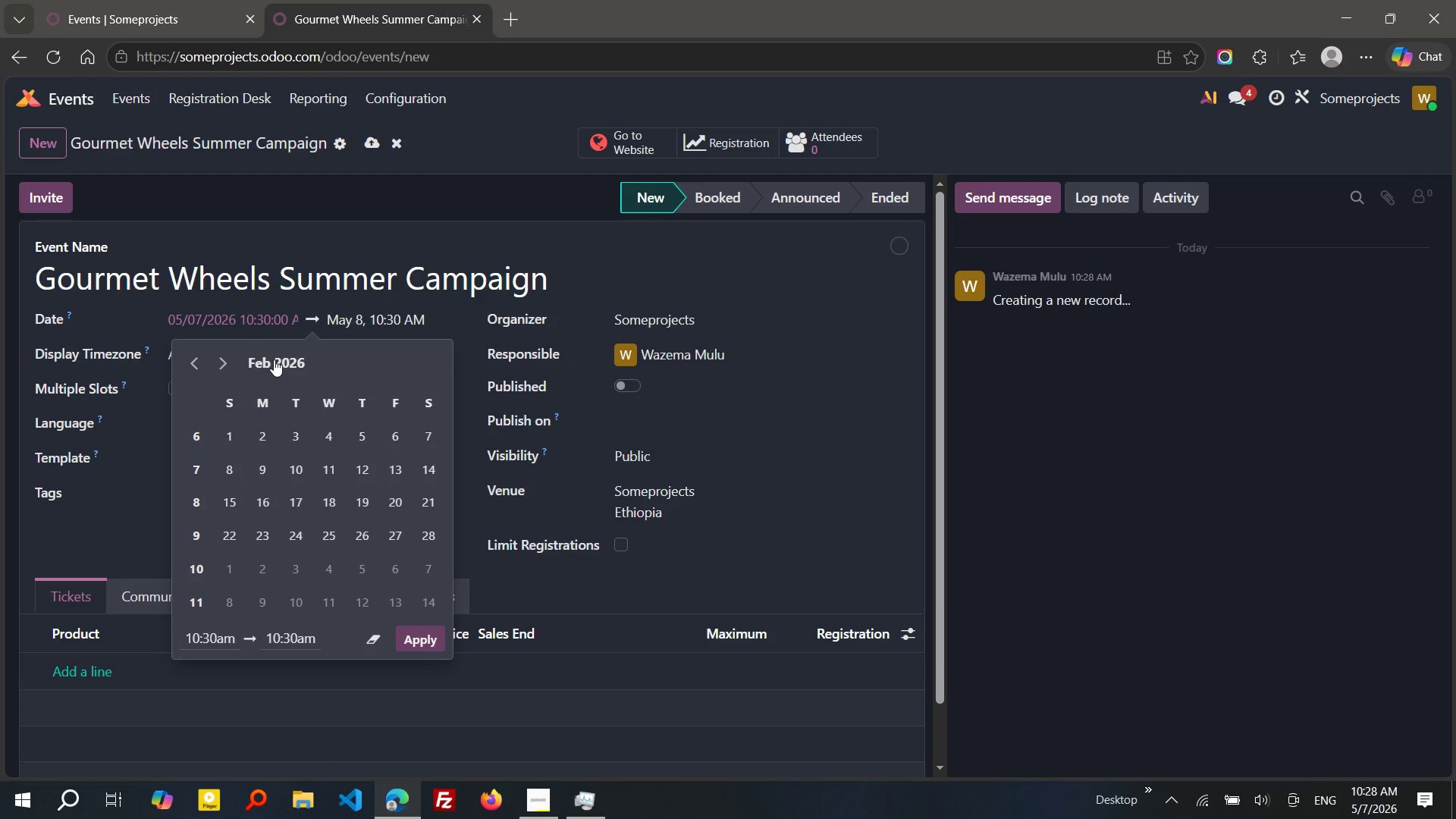 
left_click([275, 359])
 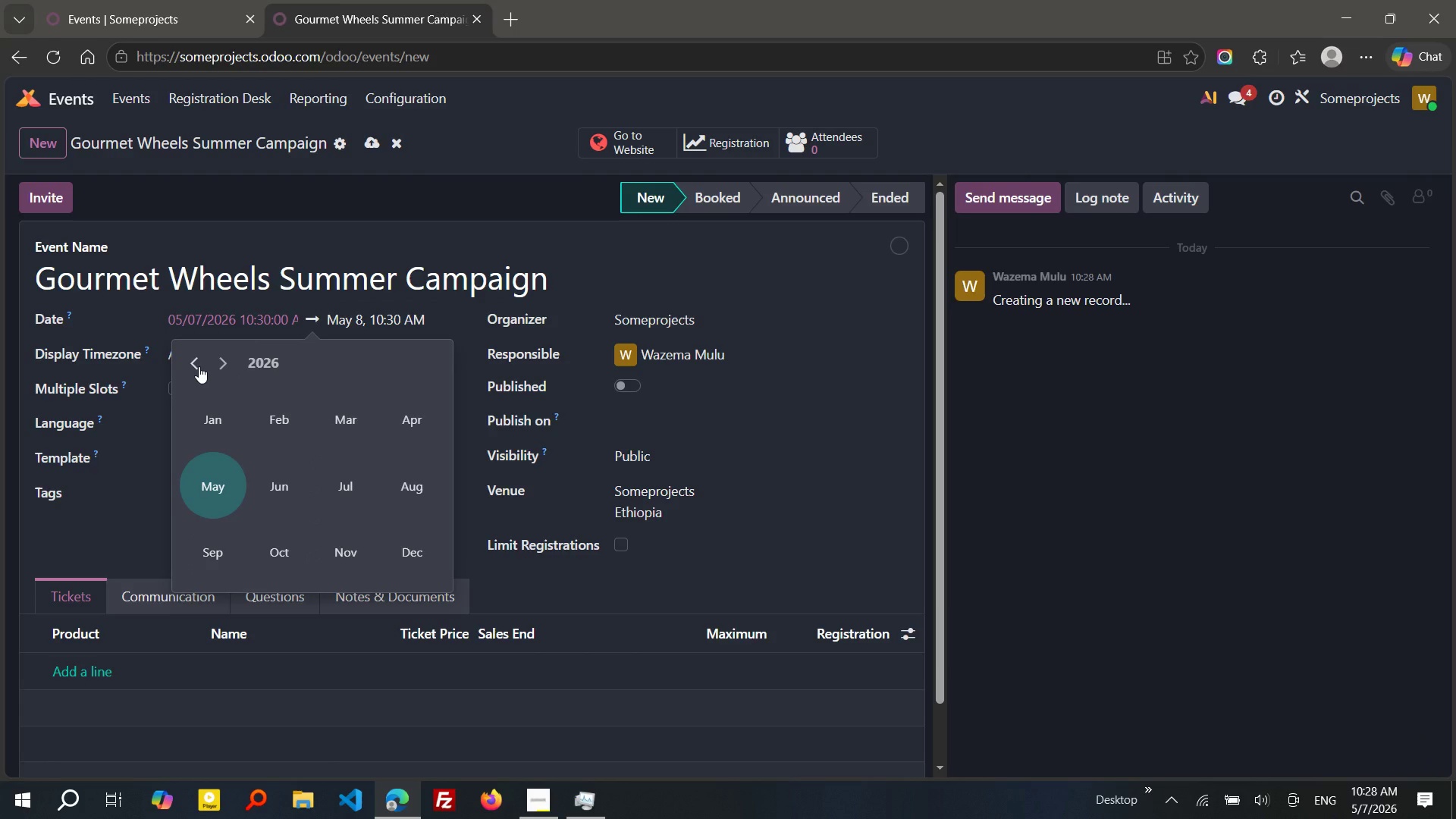 
left_click([199, 366])
 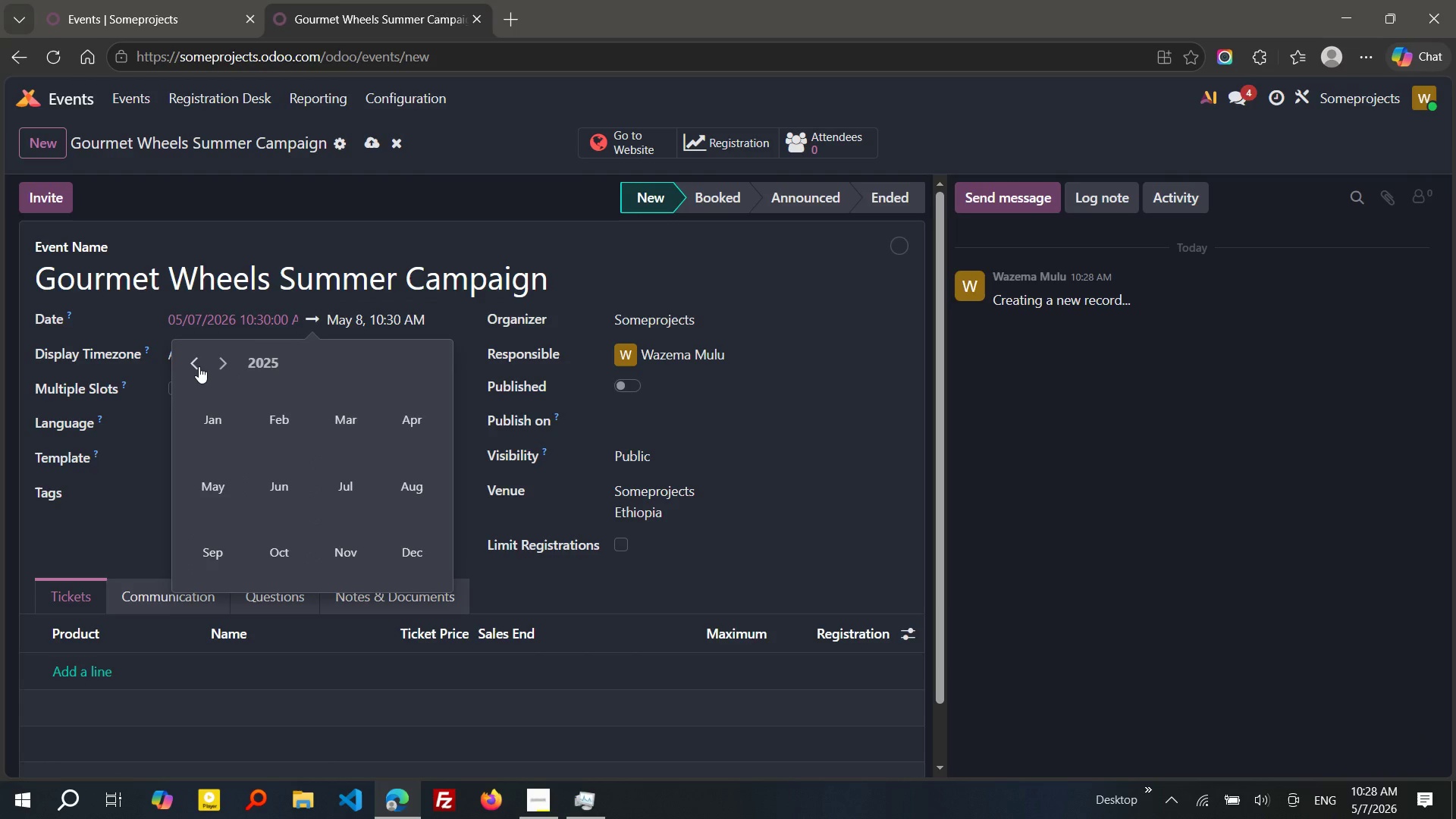 
left_click([199, 366])
 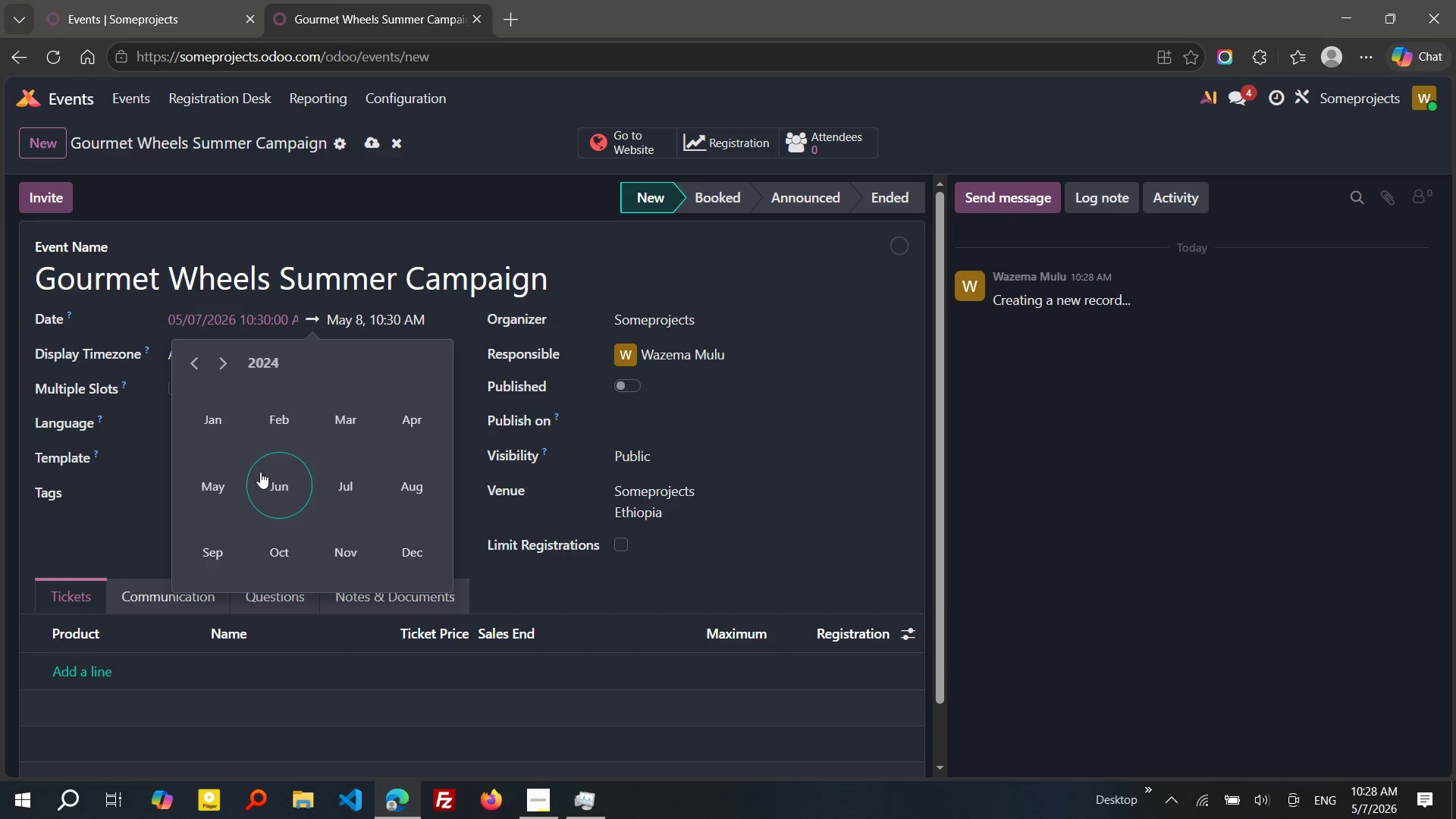 
left_click([260, 475])
 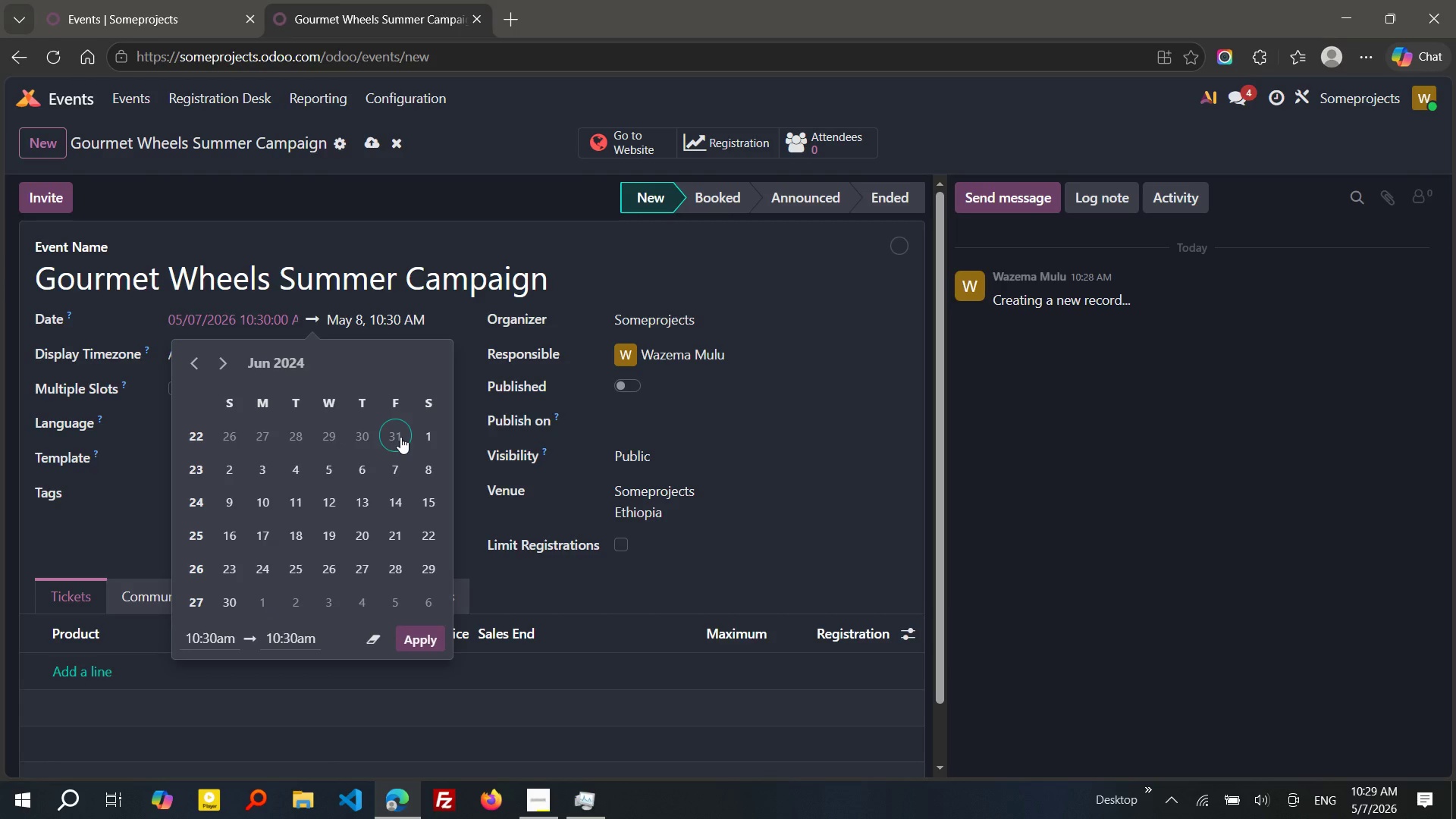 
left_click([416, 434])
 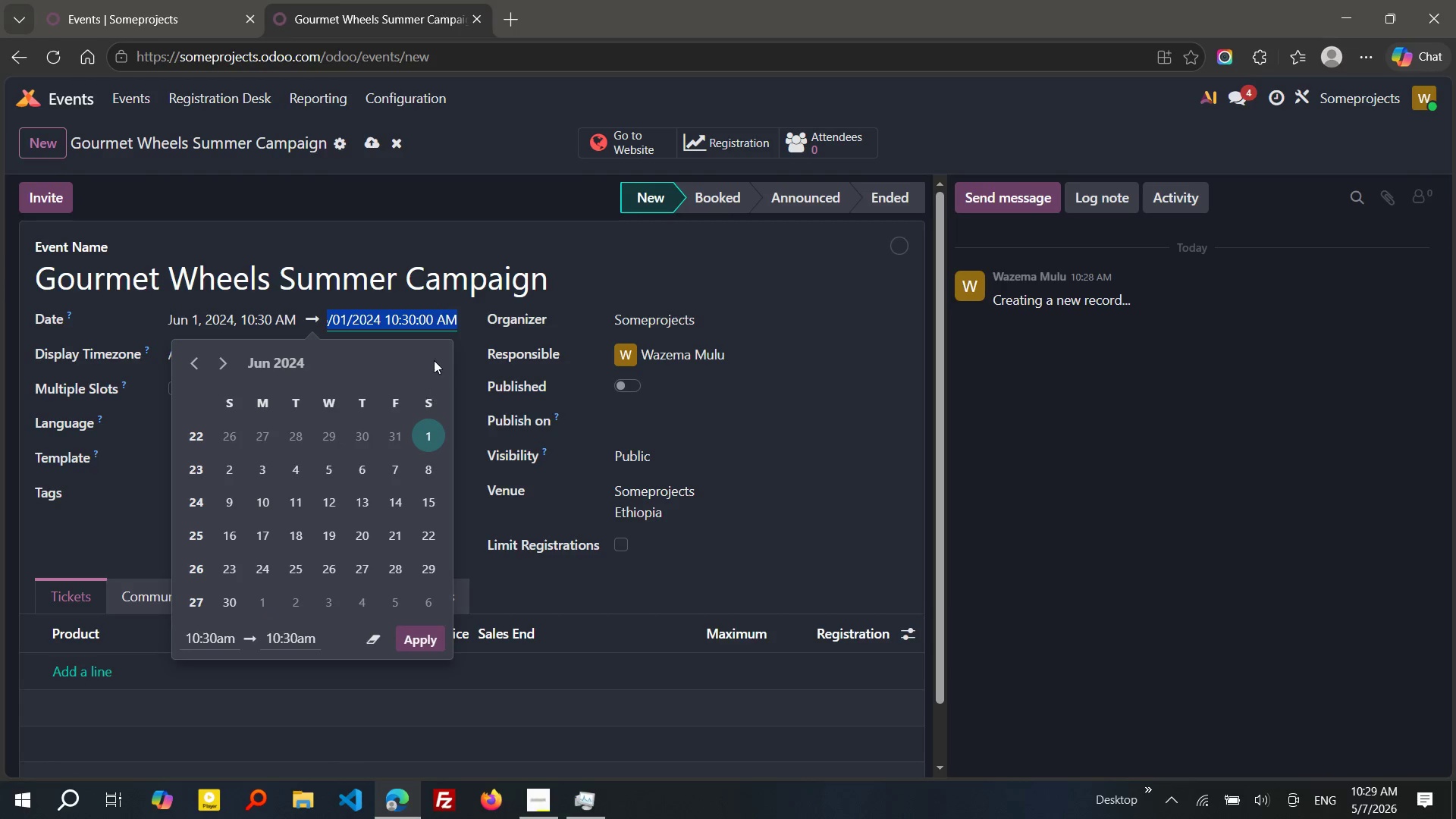 
wait(7.81)
 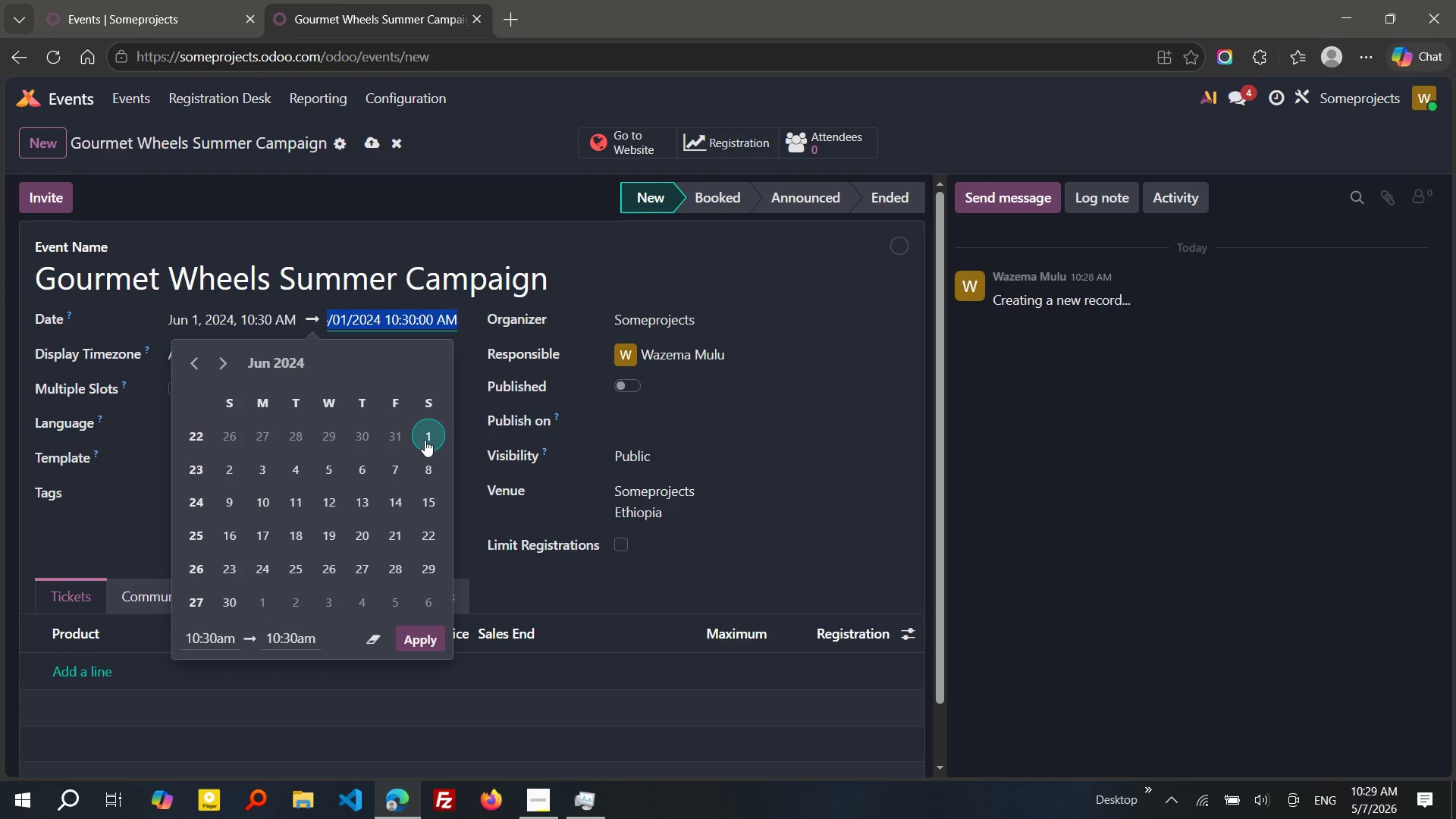 
left_click([416, 632])
 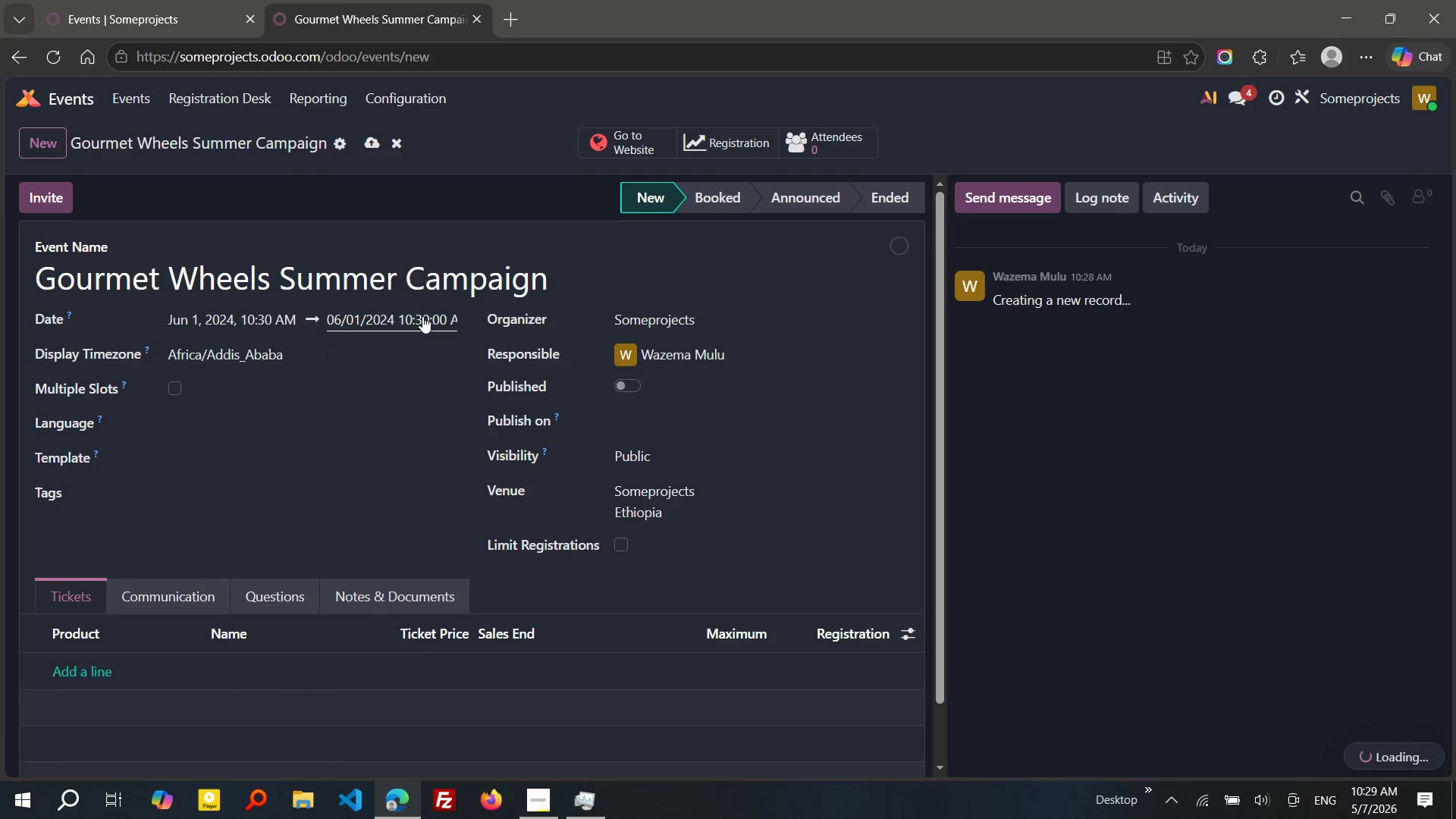 
left_click([422, 316])
 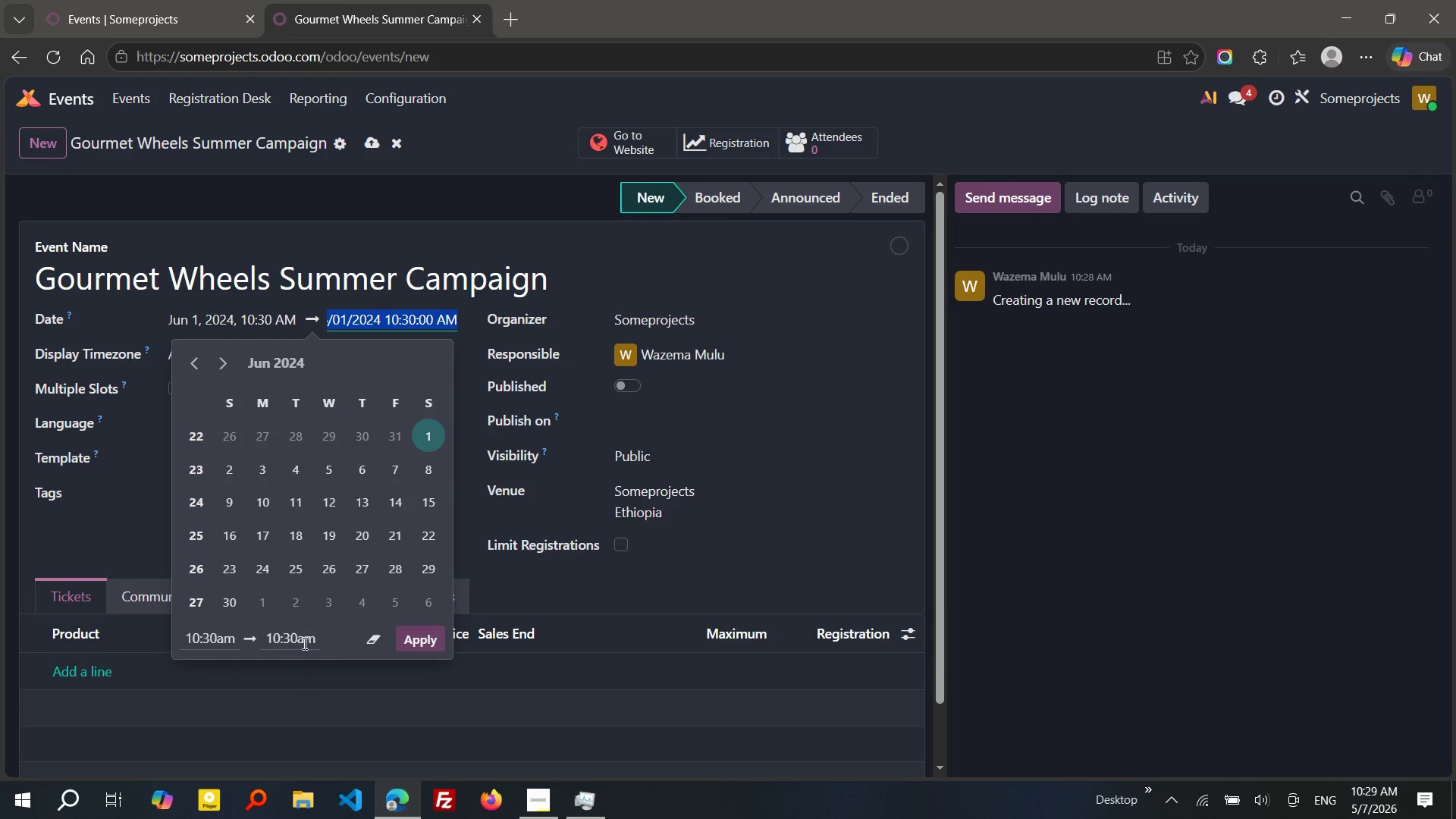 
left_click([303, 643])
 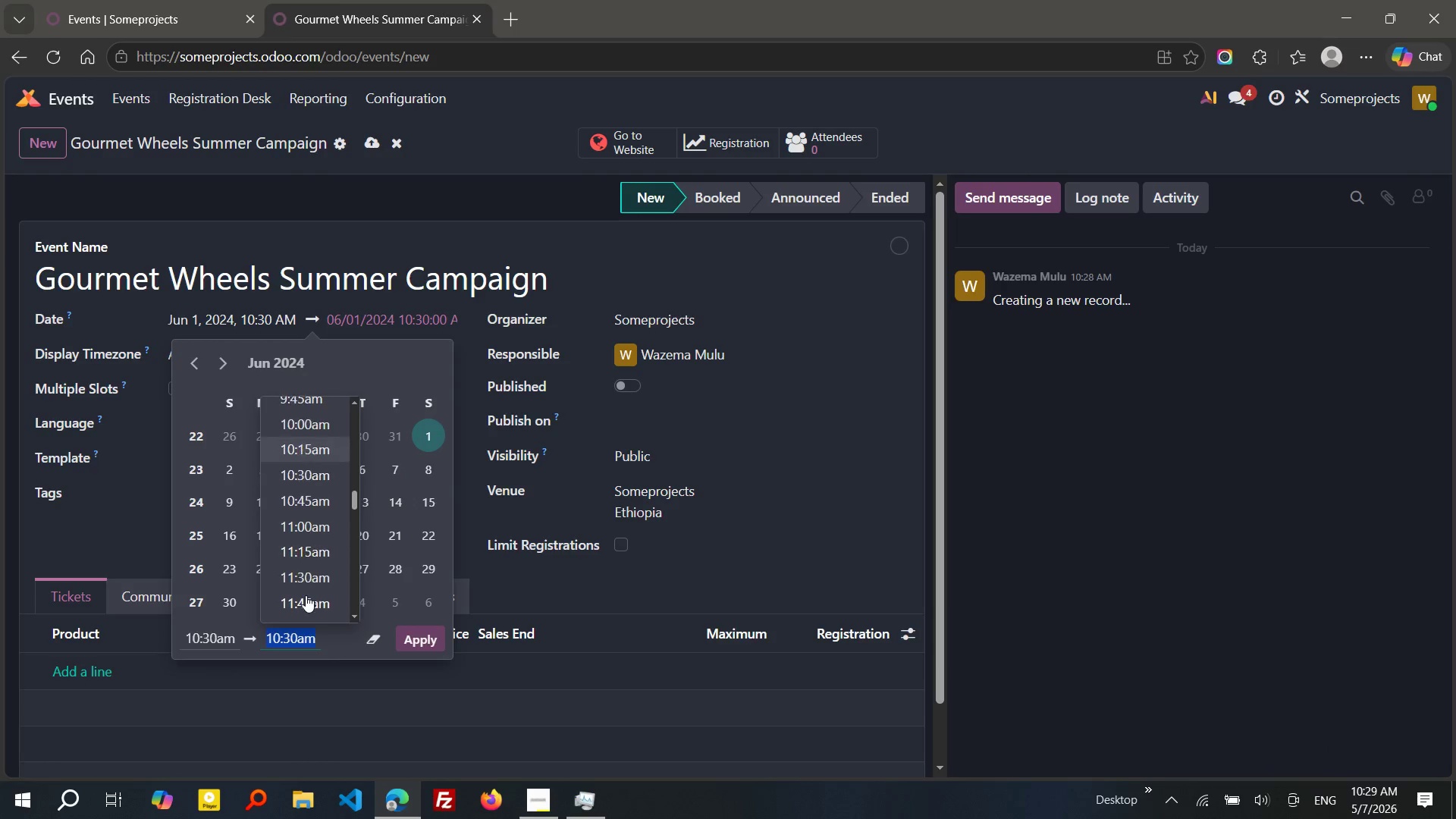 
left_click([306, 595])
 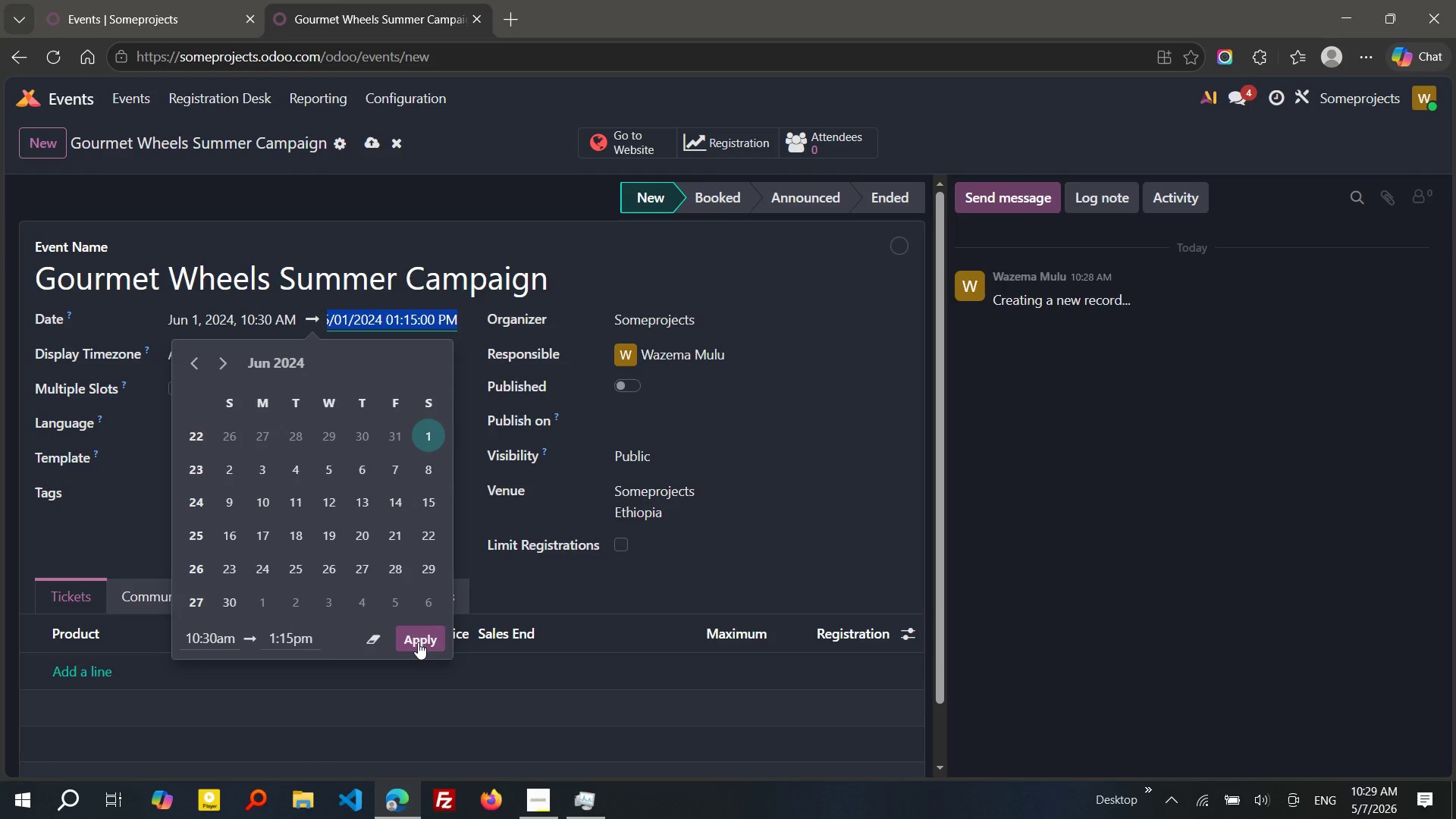 
left_click([418, 642])
 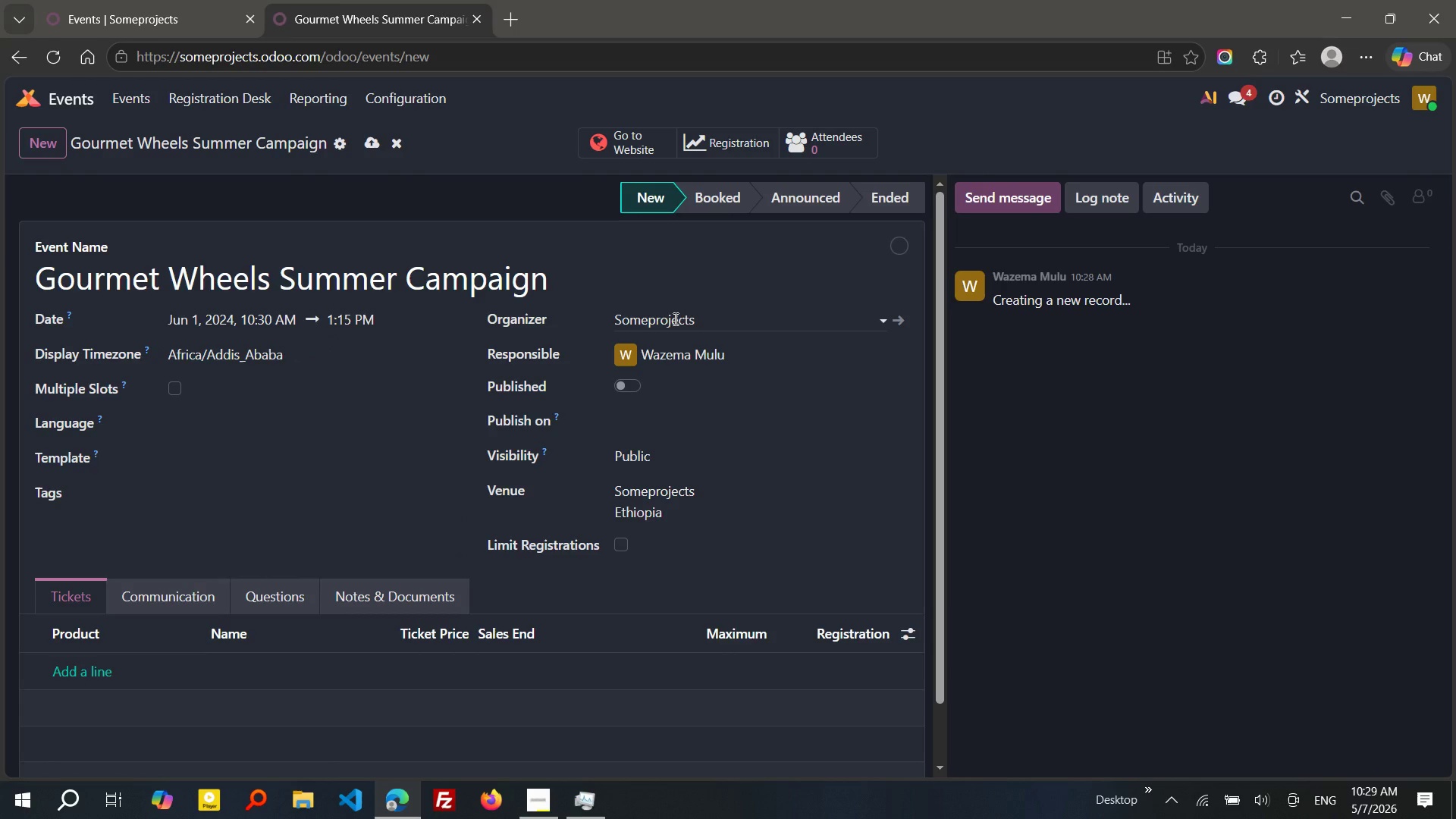 
wait(12.41)
 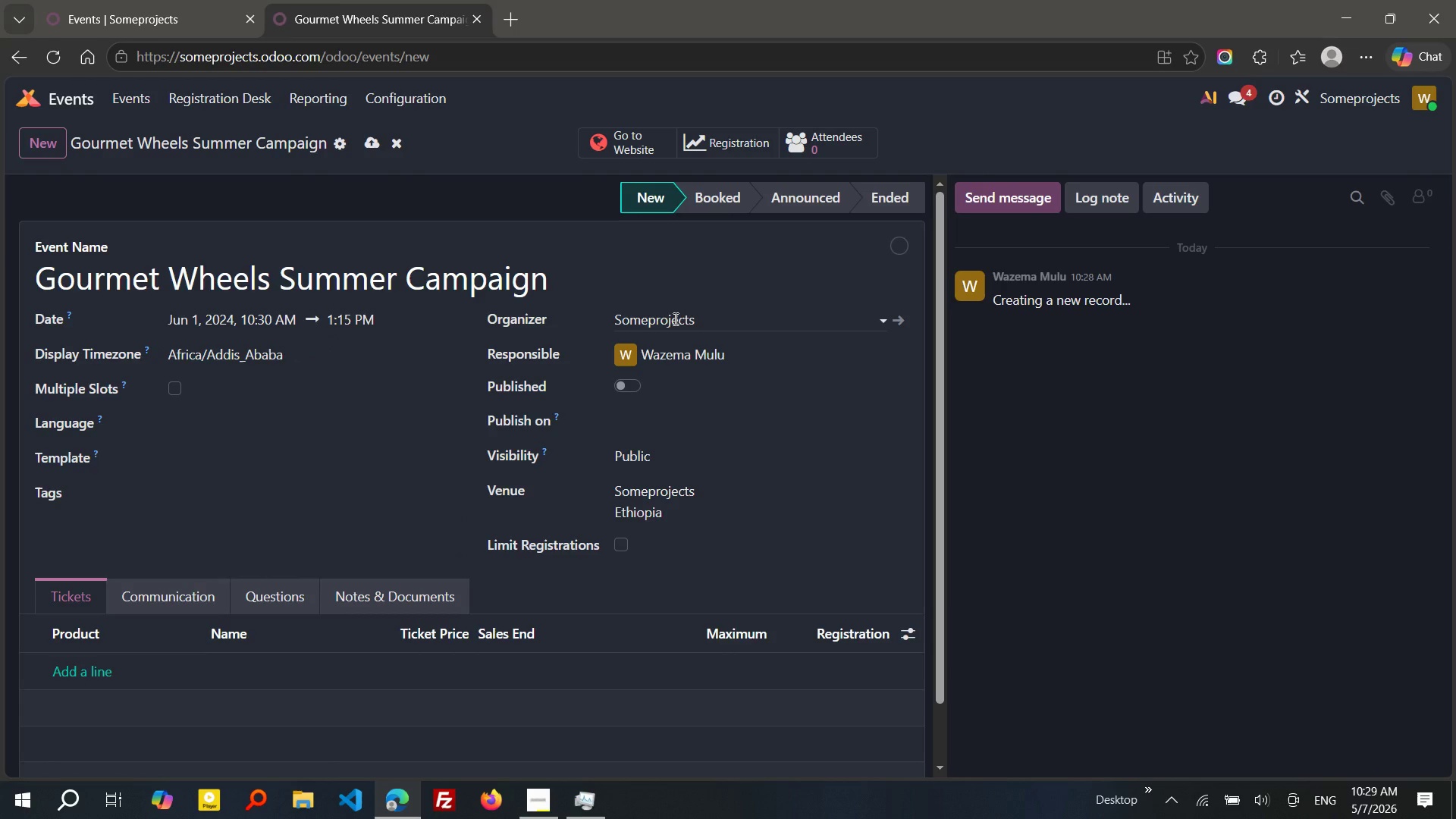 
left_click([375, 149])
 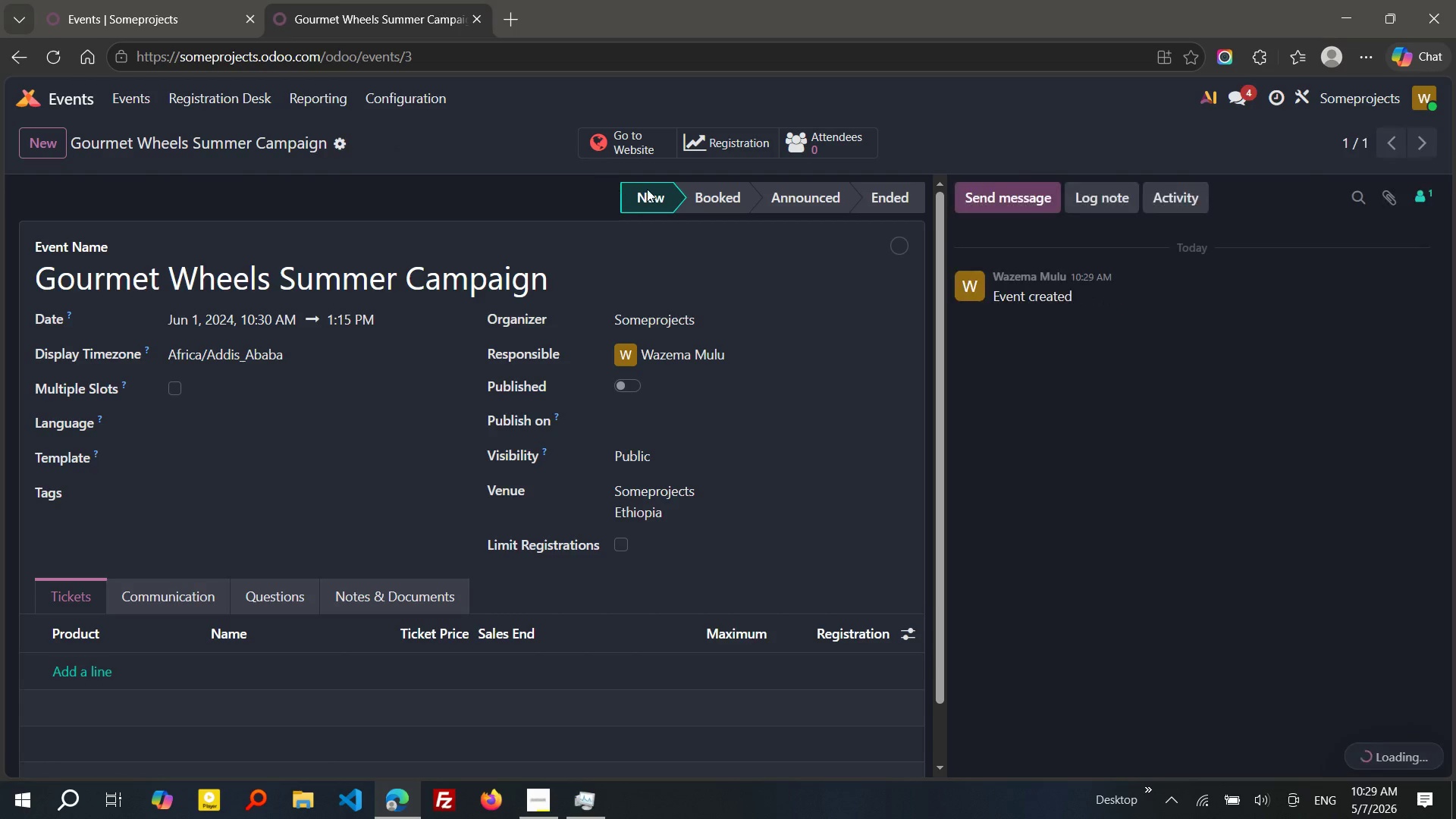 
left_click_drag(start_coordinate=[660, 192], to_coordinate=[776, 196])
 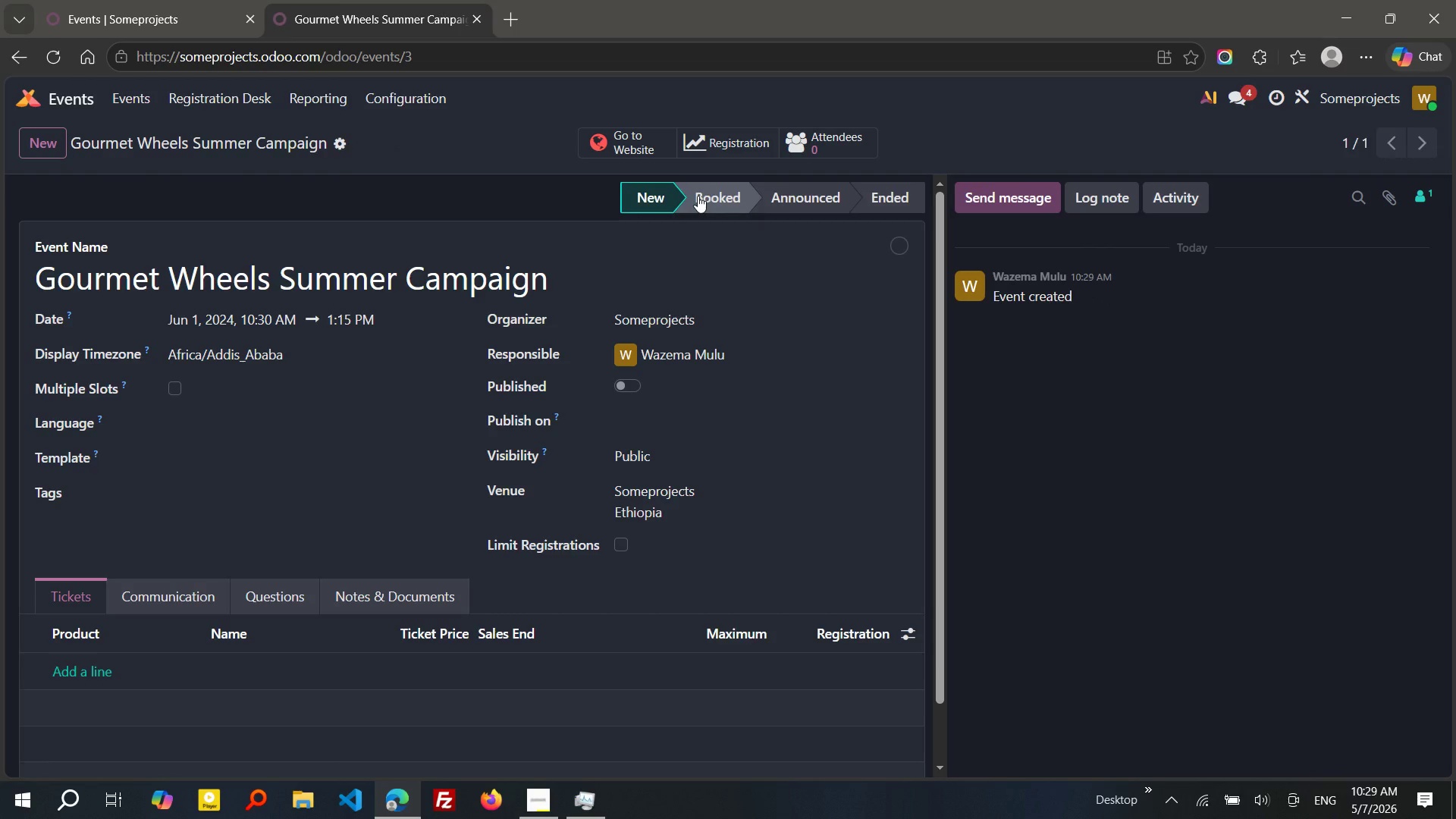 
double_click([698, 196])
 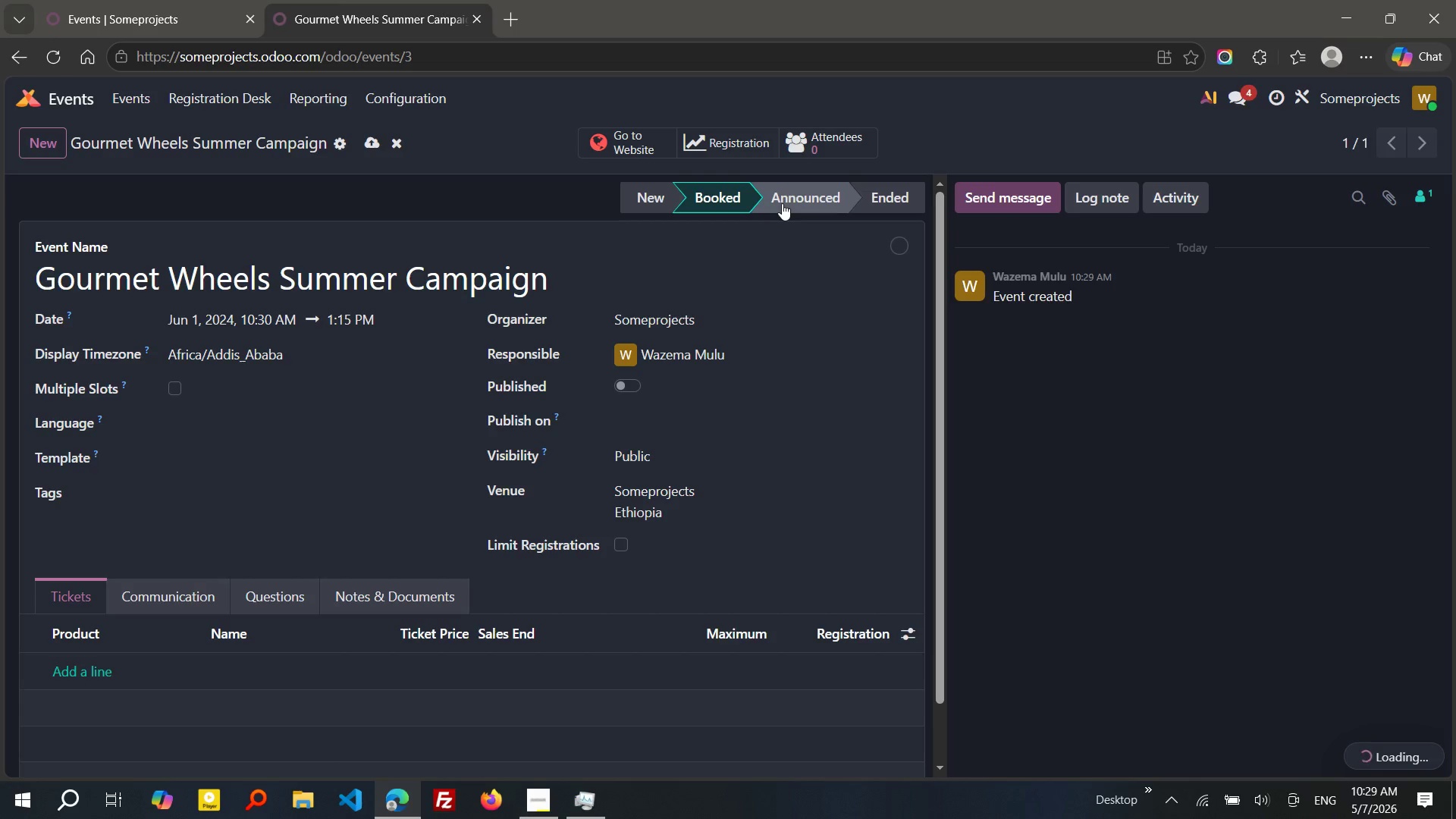 
left_click([782, 203])
 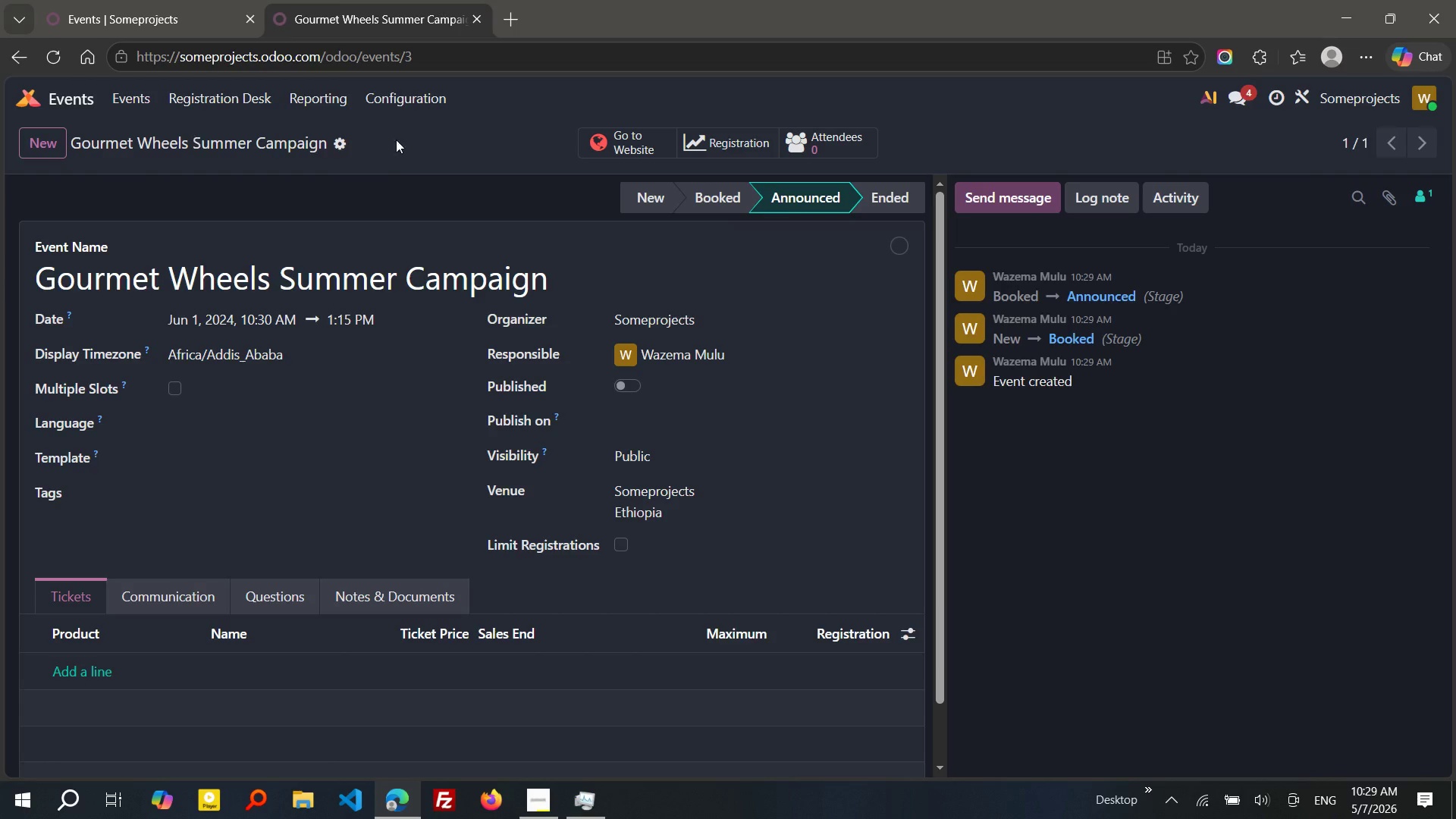 
left_click([596, 144])
 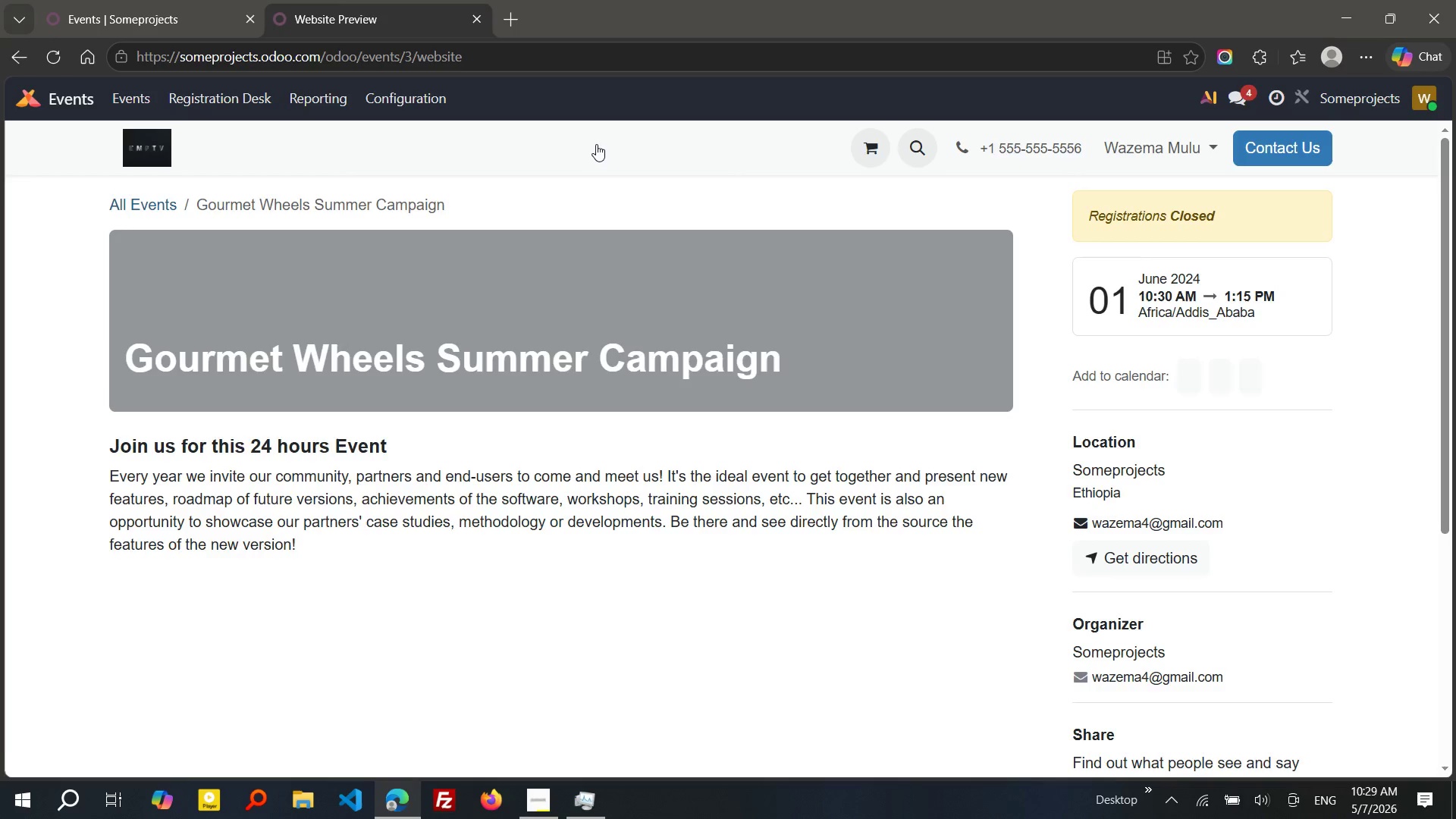 
wait(16.81)
 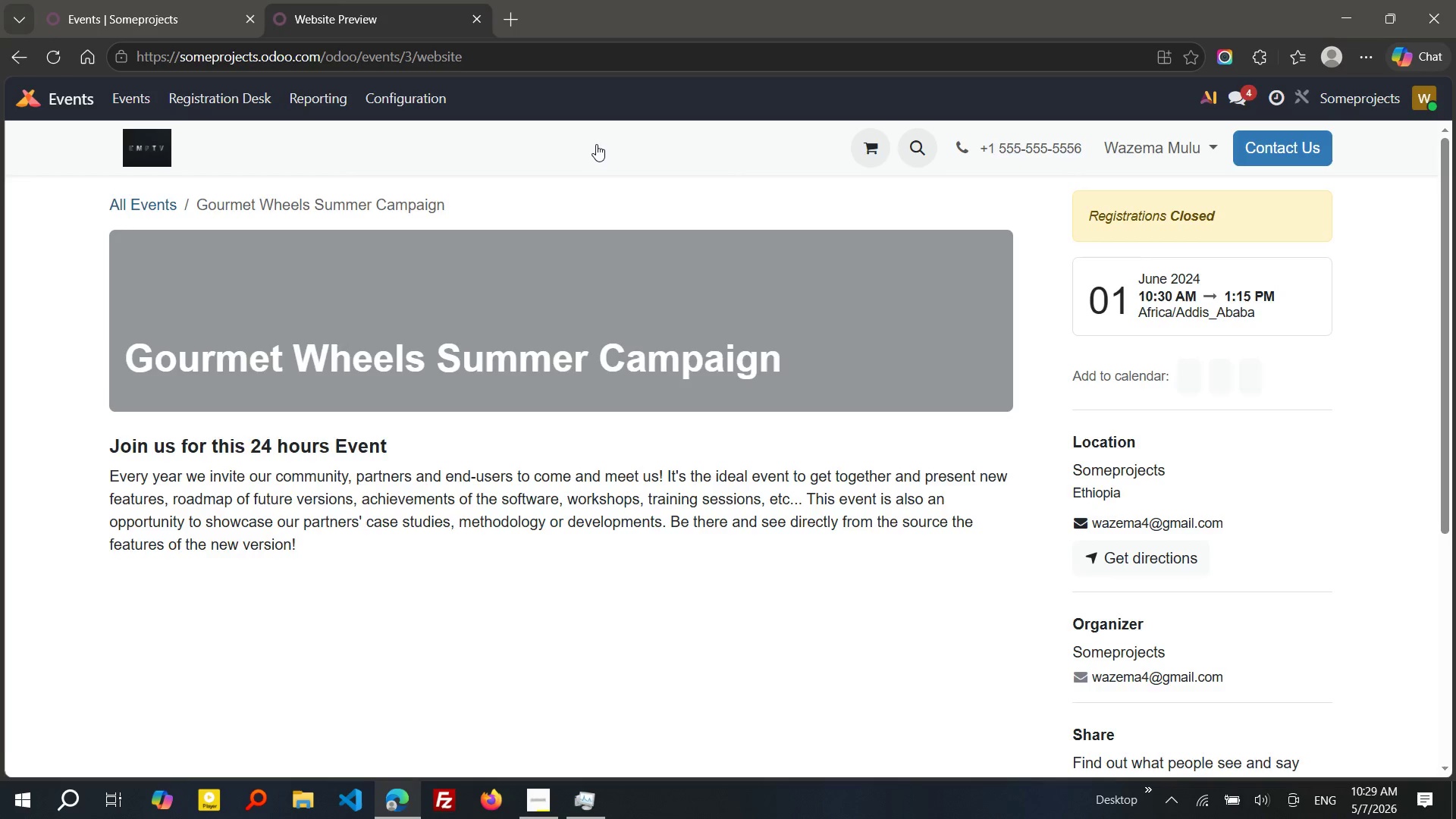 
left_click([653, 55])
 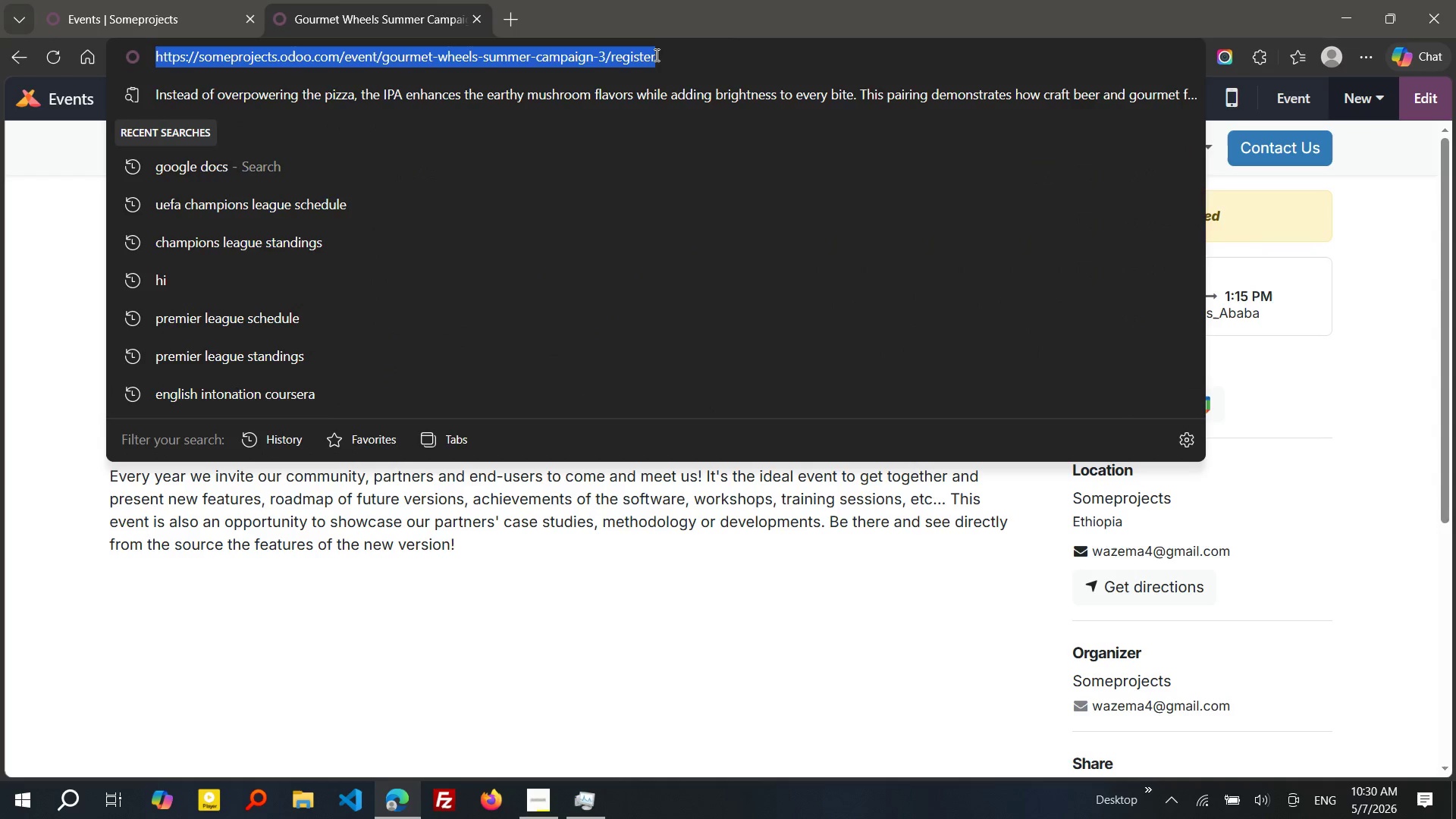 
left_click([667, 55])
 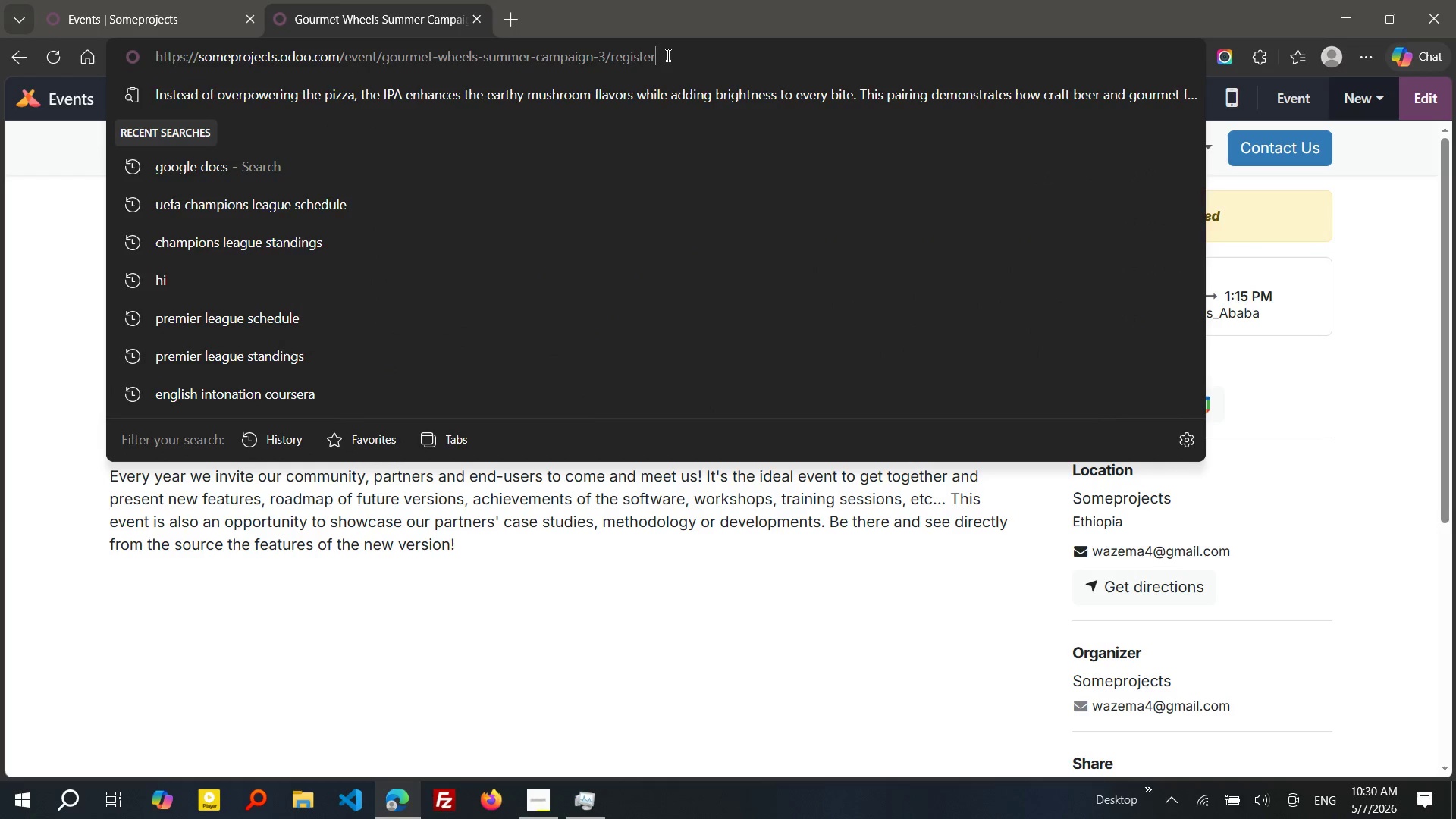 
left_click_drag(start_coordinate=[667, 55], to_coordinate=[339, 52])
 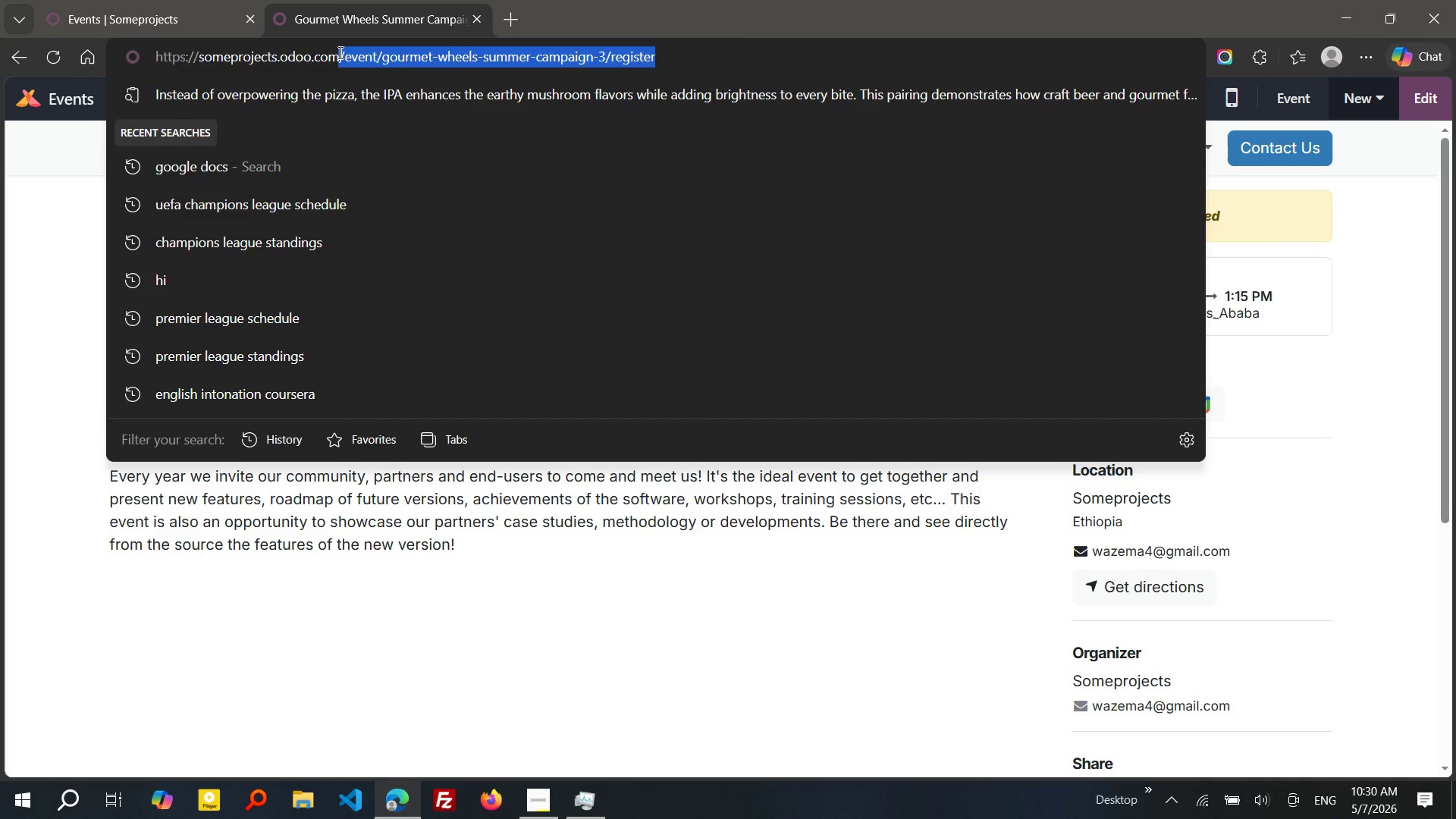 
hold_key(key=ControlLeft, duration=0.41)
 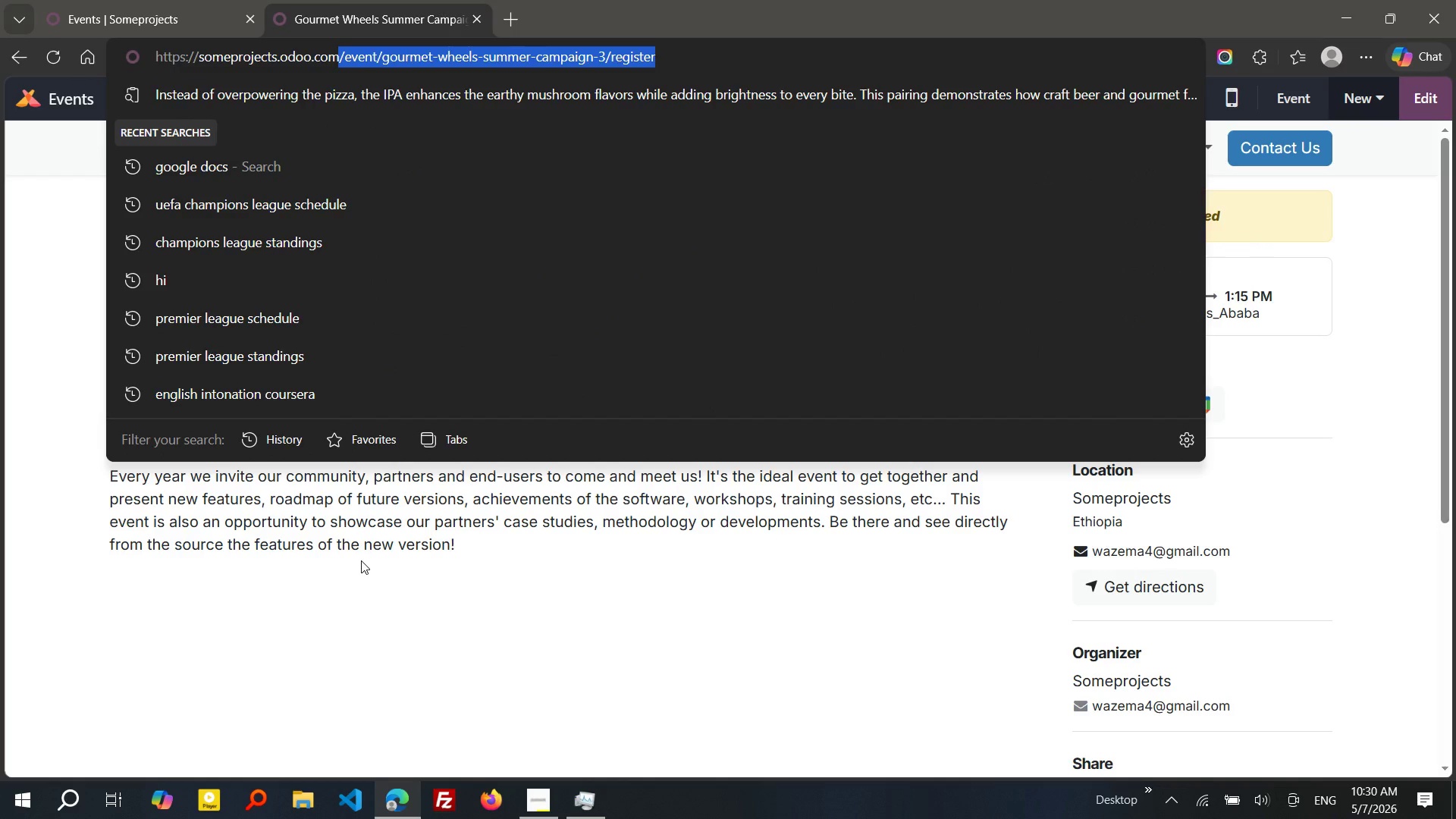 
key(C)
 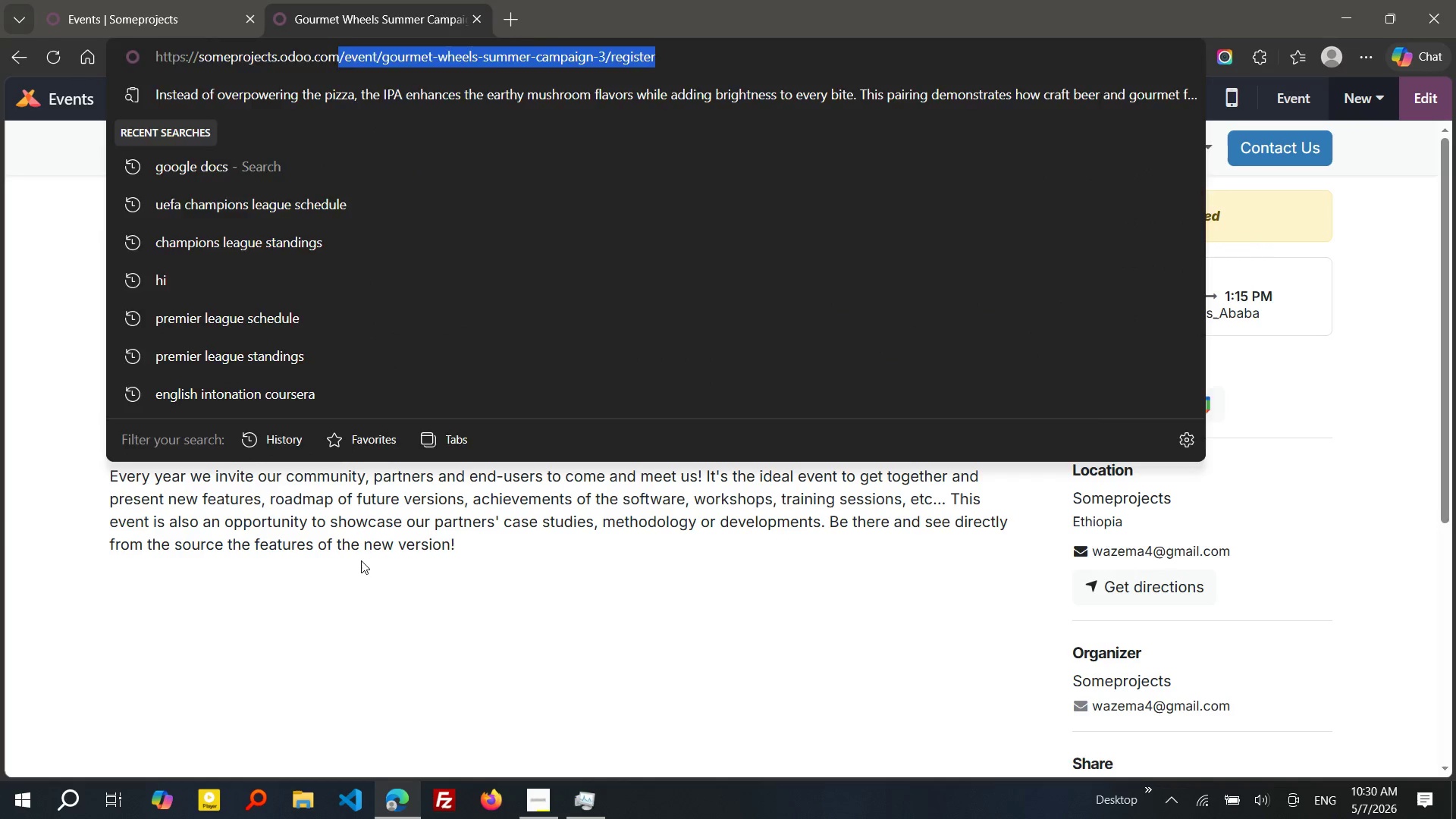 
left_click([361, 563])
 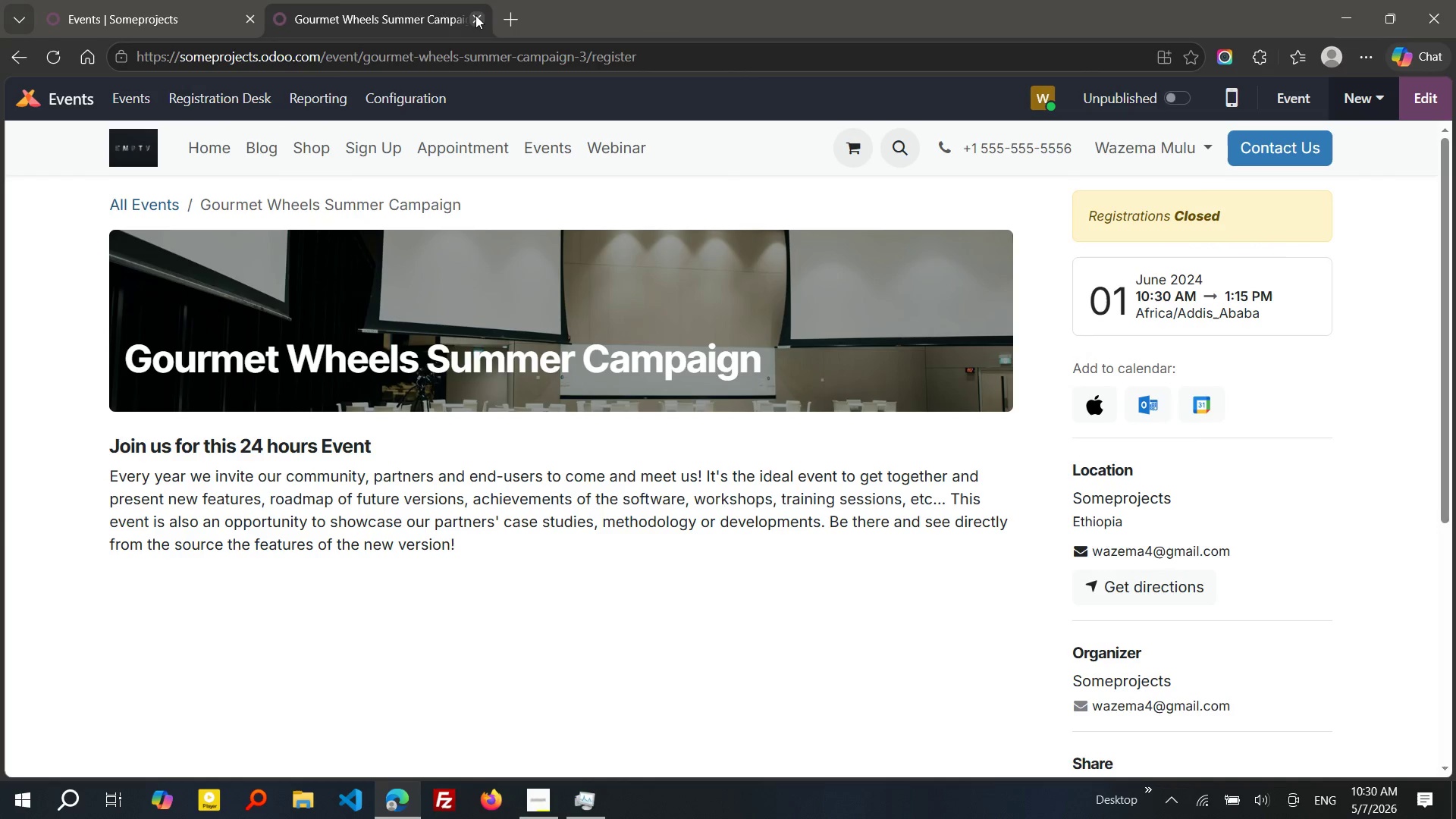 
left_click([475, 15])
 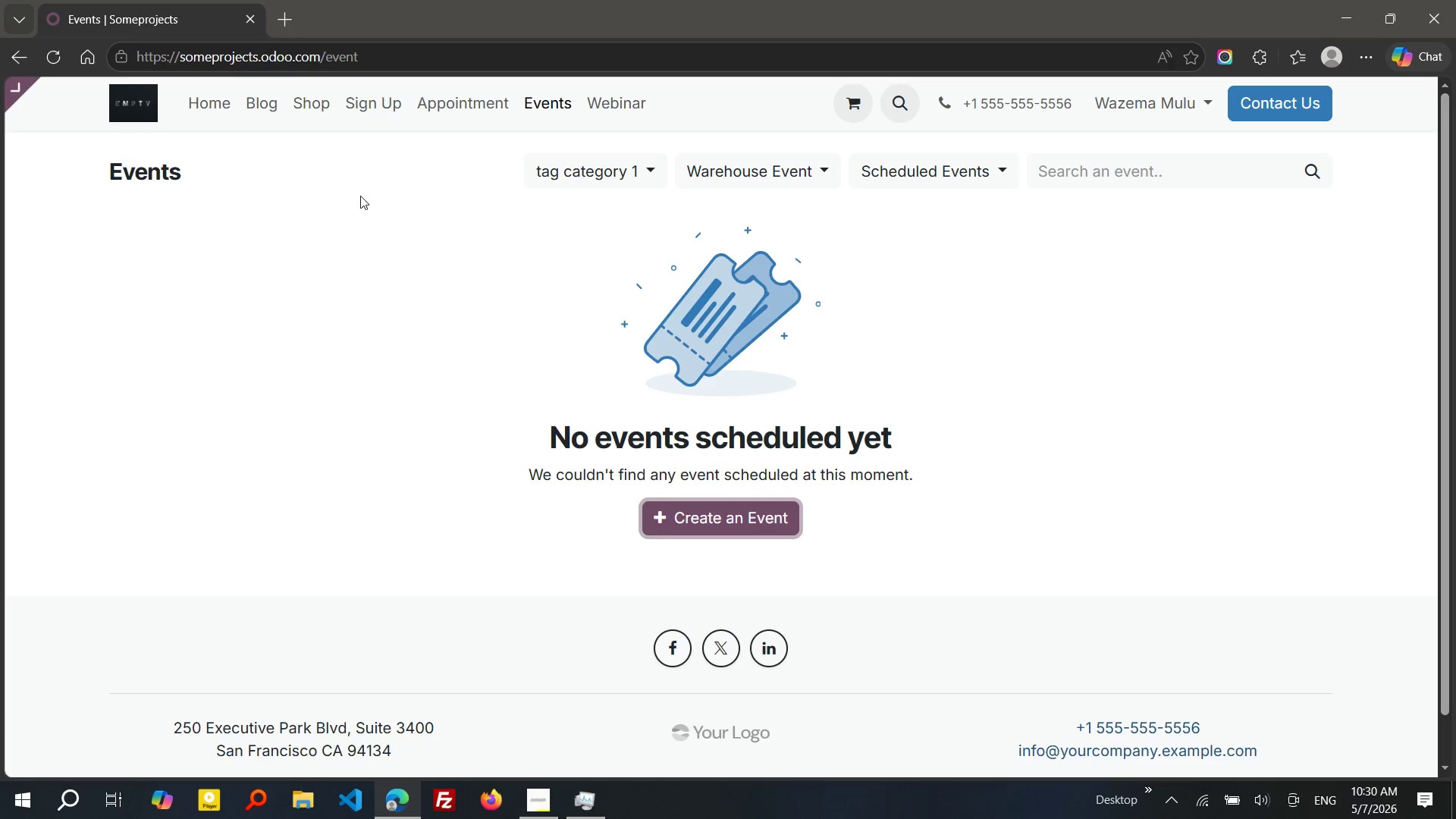 
left_click([260, 102])
 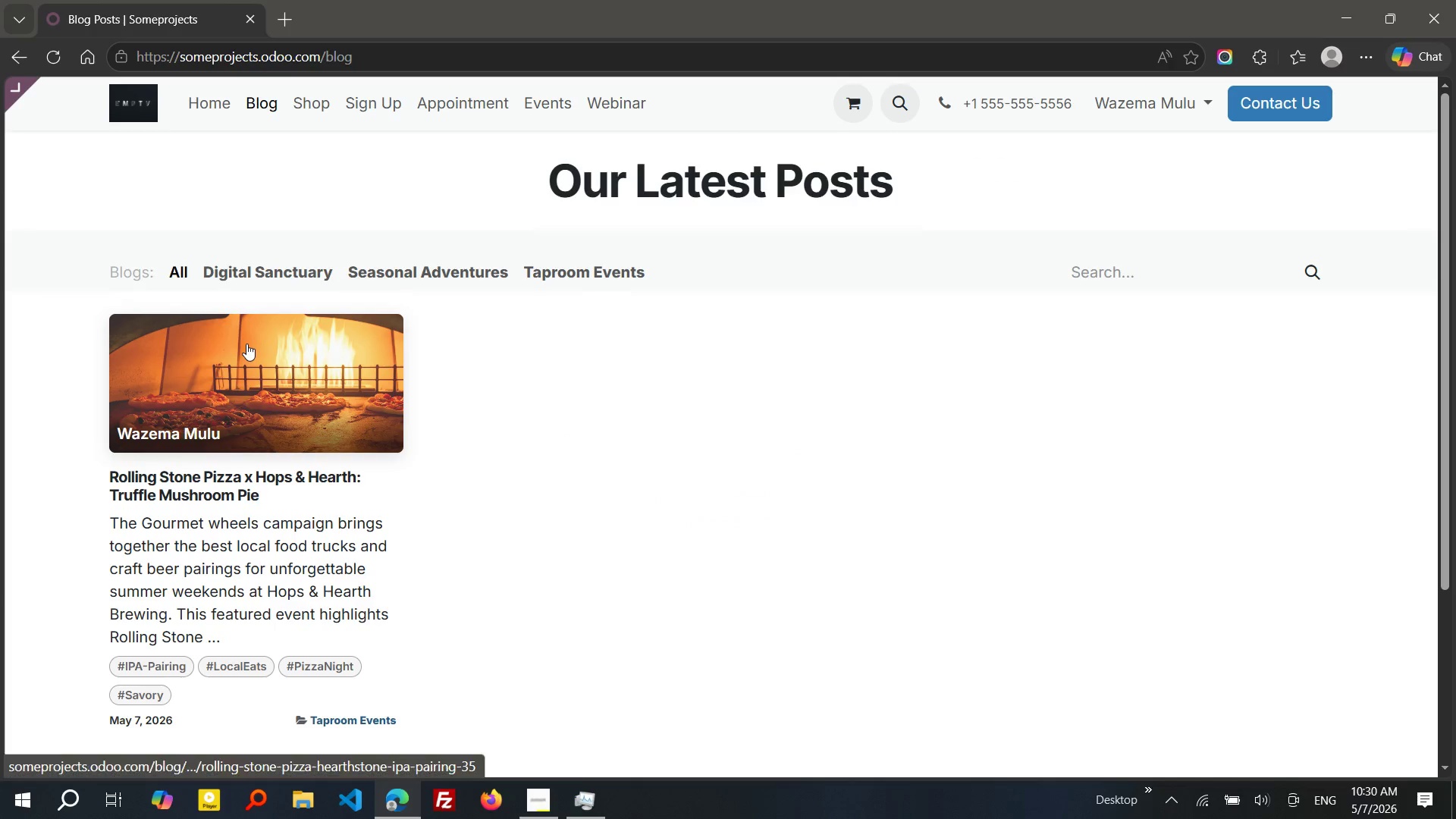 
left_click([246, 344])
 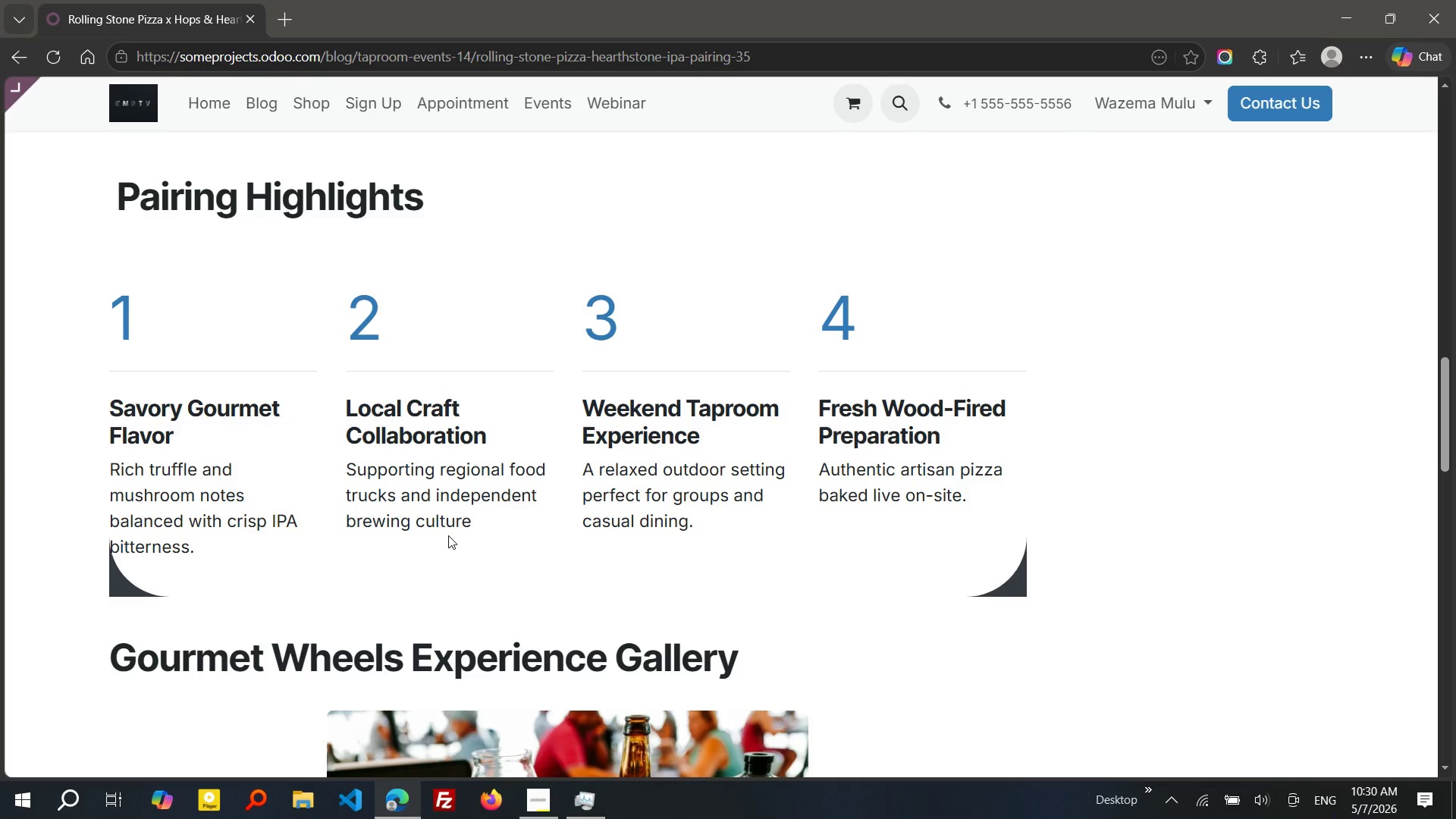 
wait(21.91)
 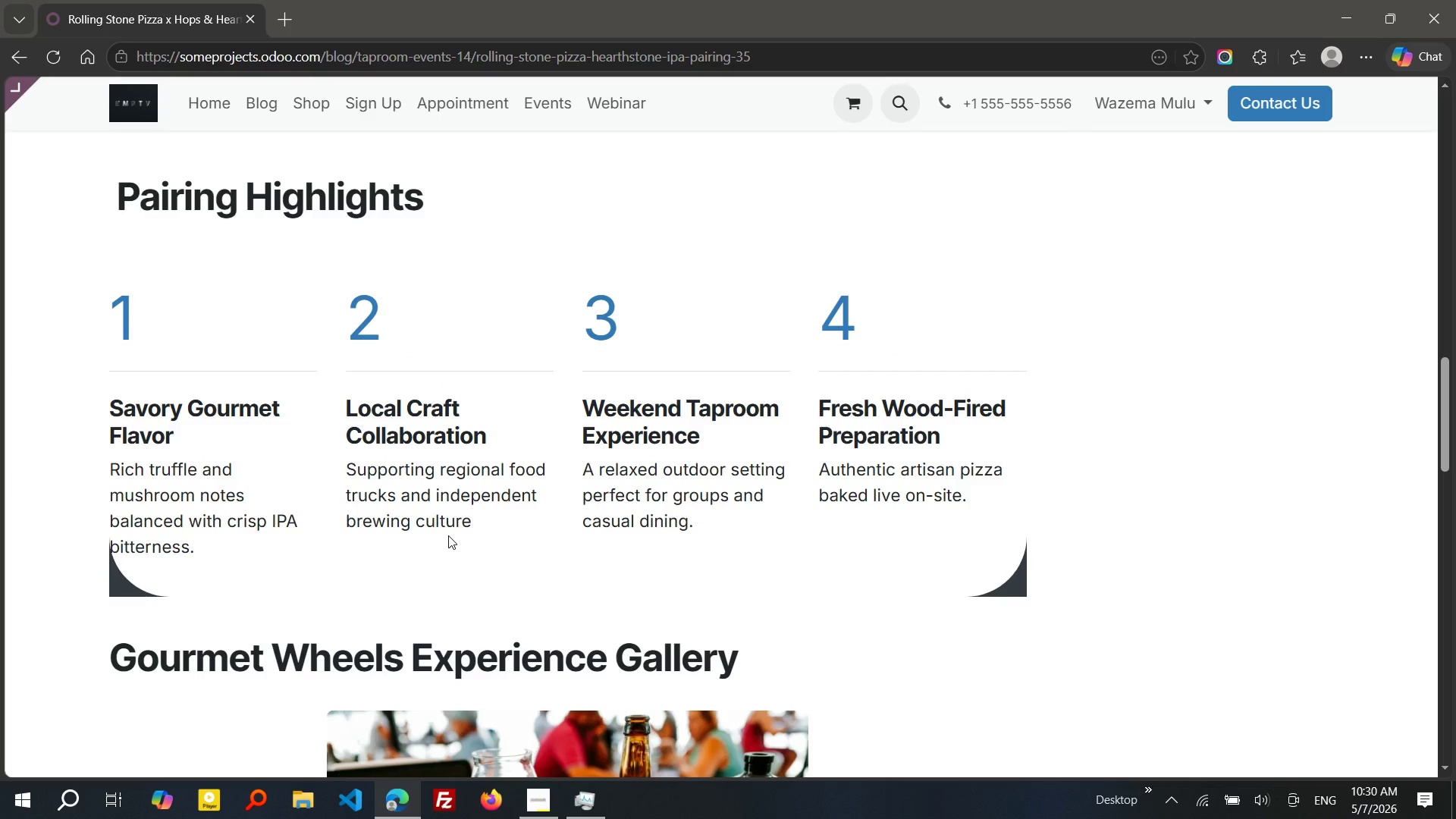 
left_click([69, 93])
 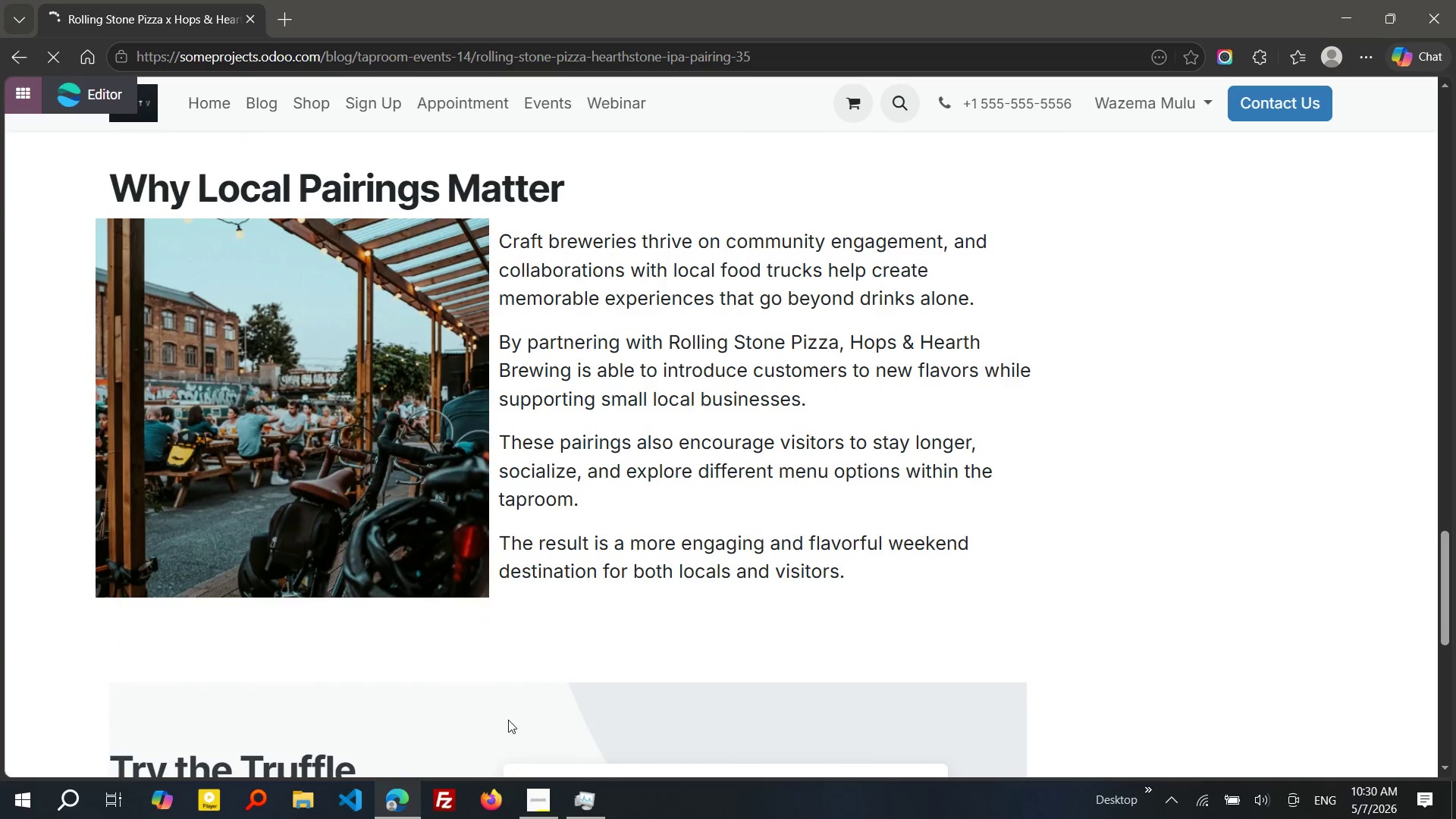 
left_click([592, 818])
 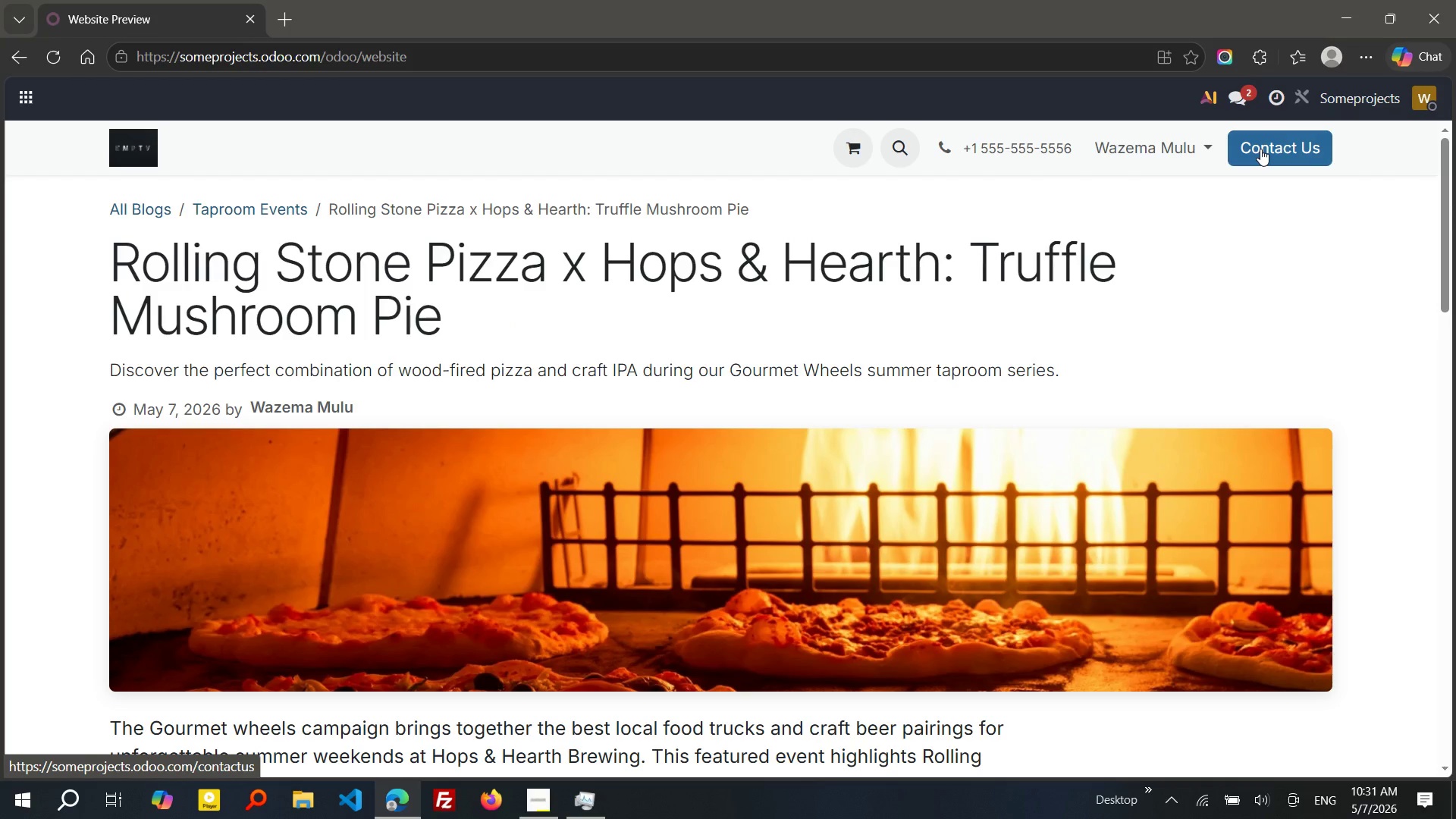 
wait(31.39)
 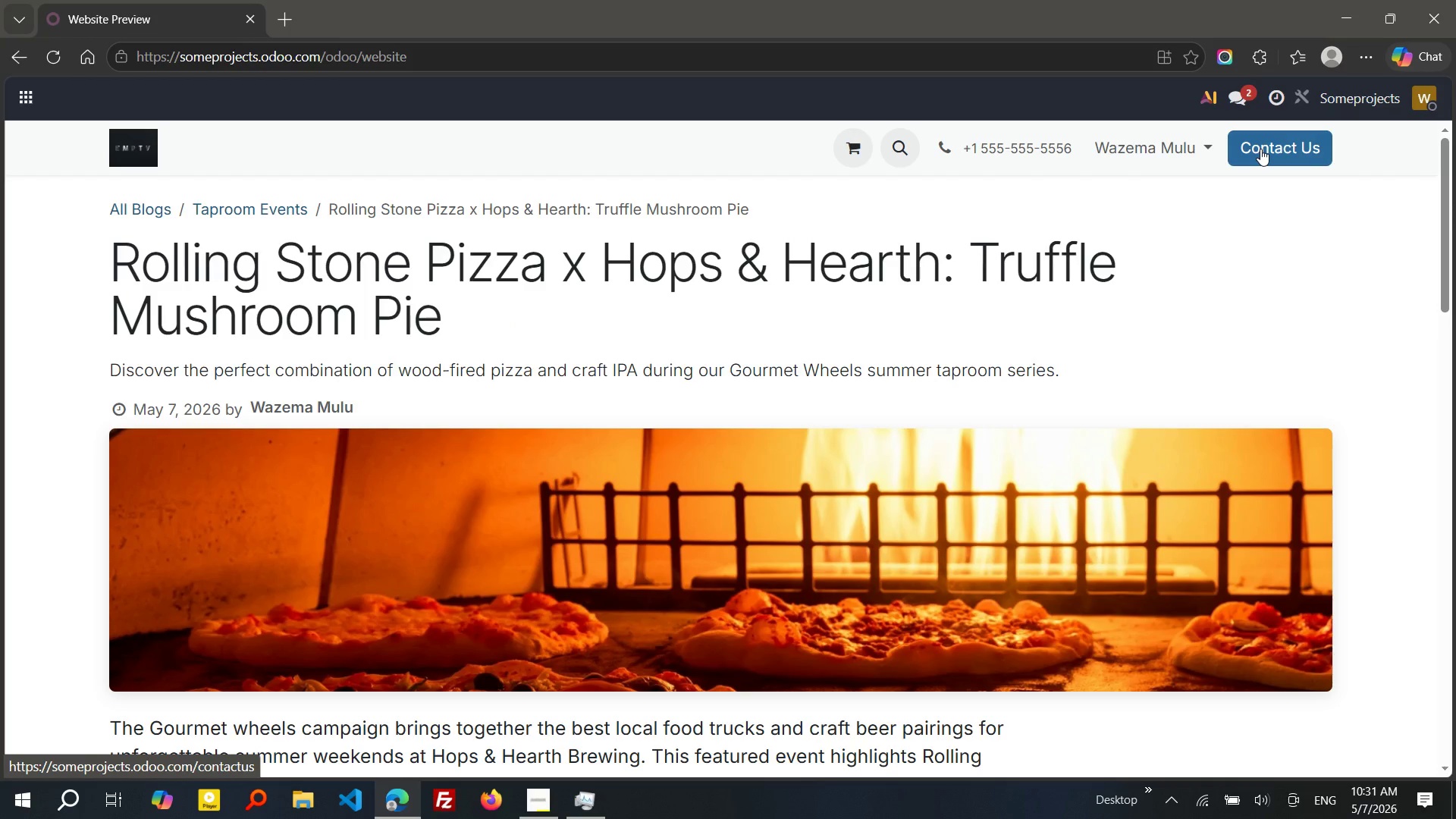 
left_click([1407, 102])
 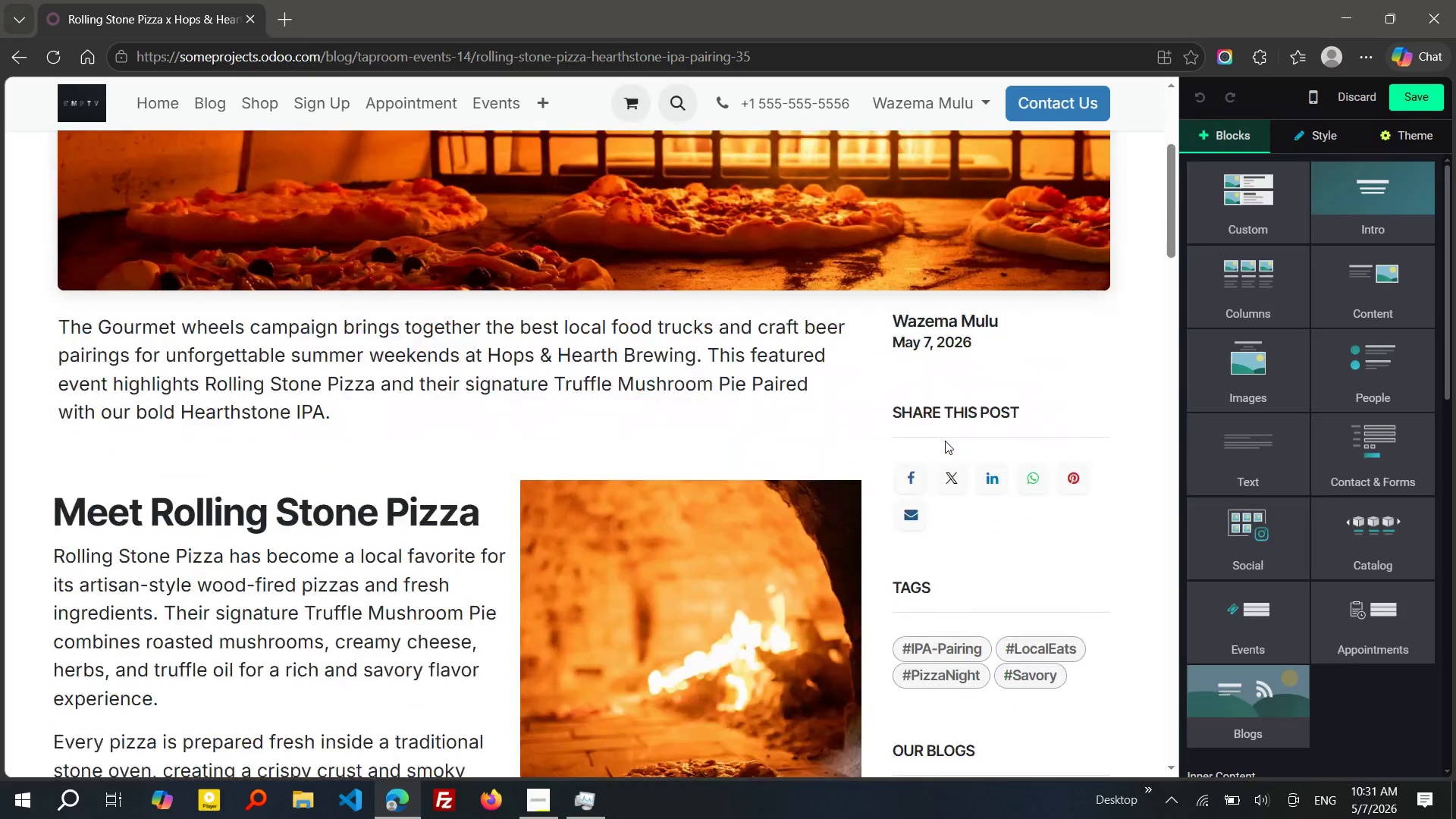 
wait(8.88)
 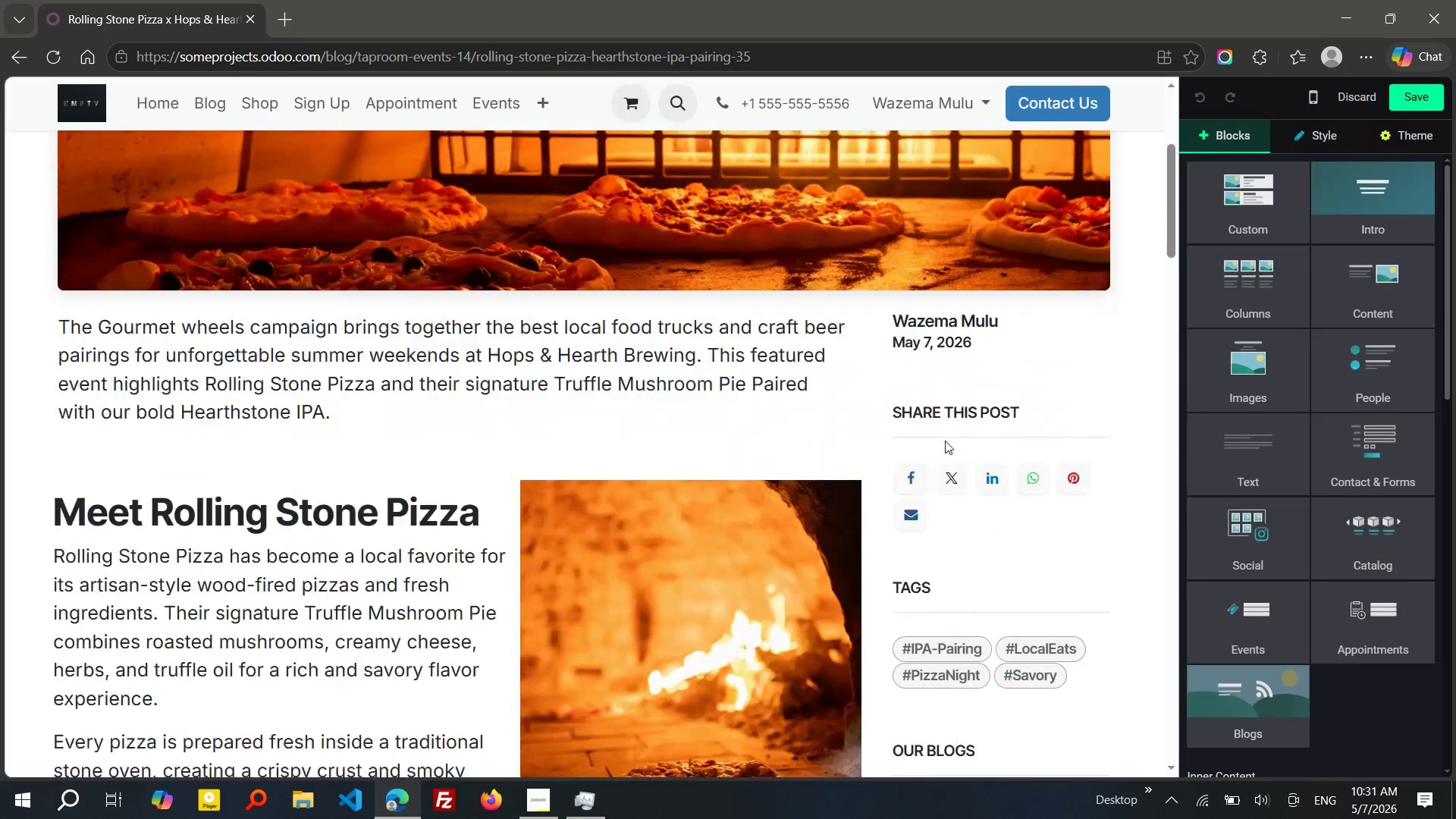 
left_click([668, 472])
 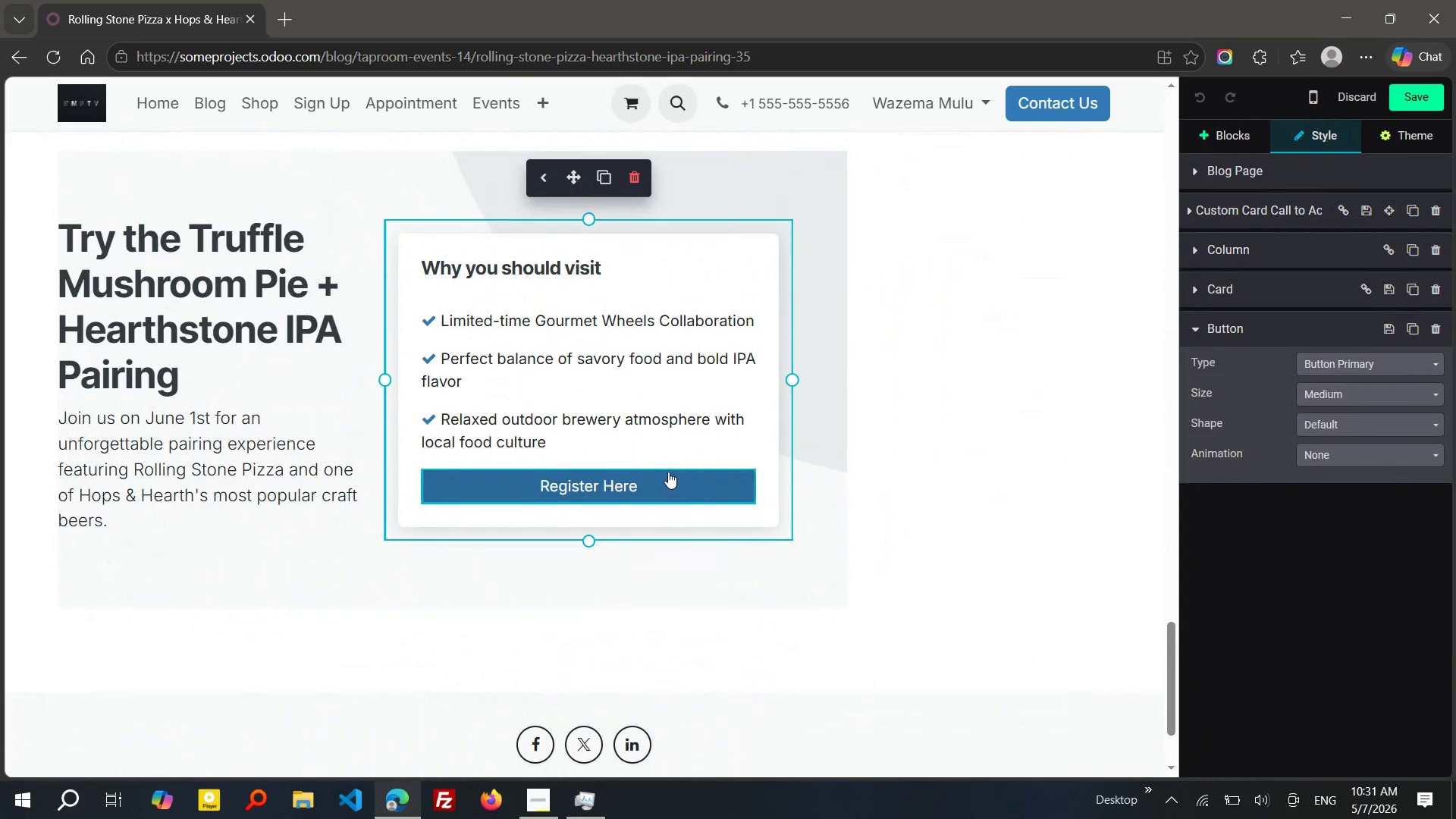 
left_click([593, 488])
 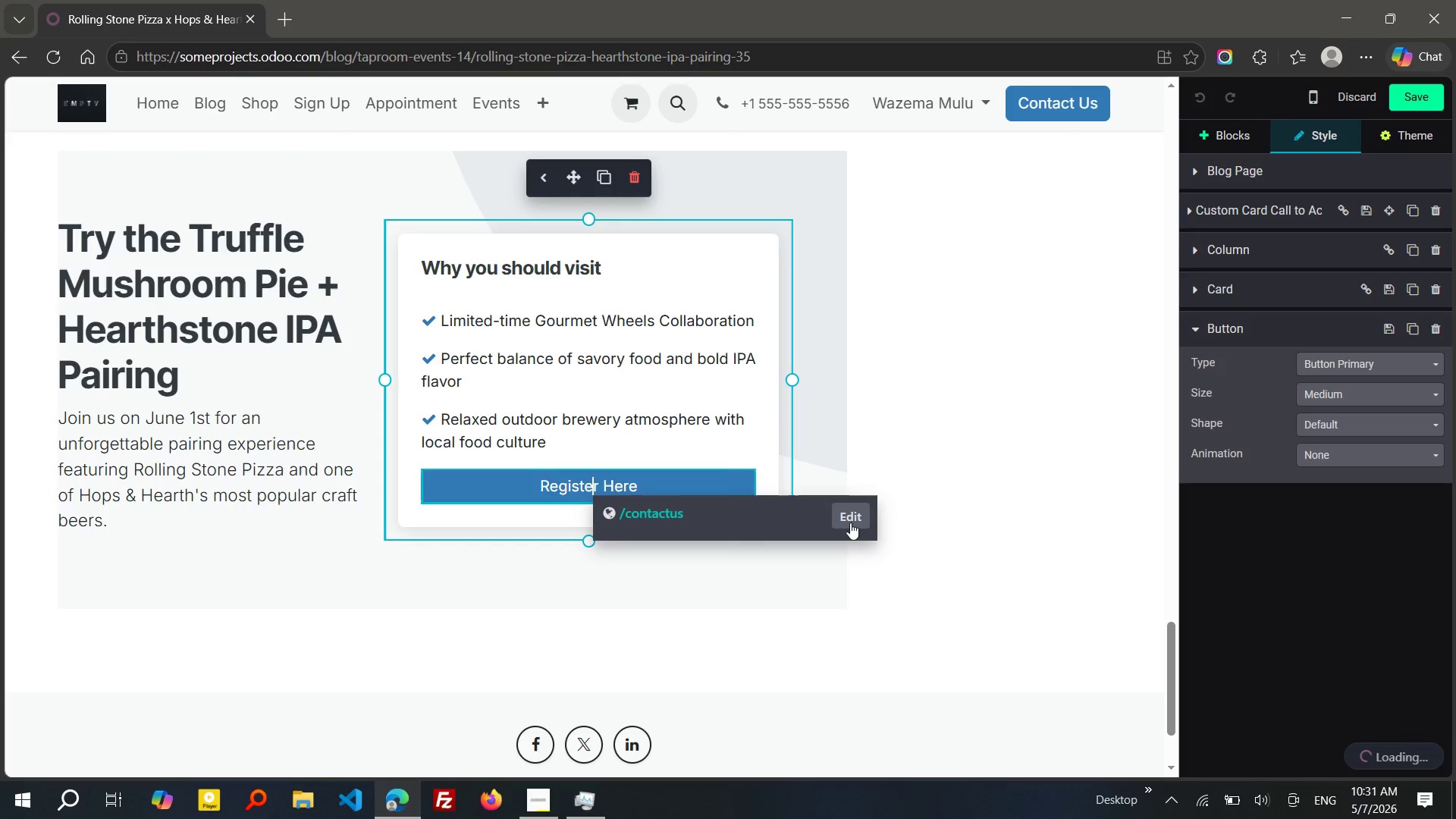 
left_click([850, 522])
 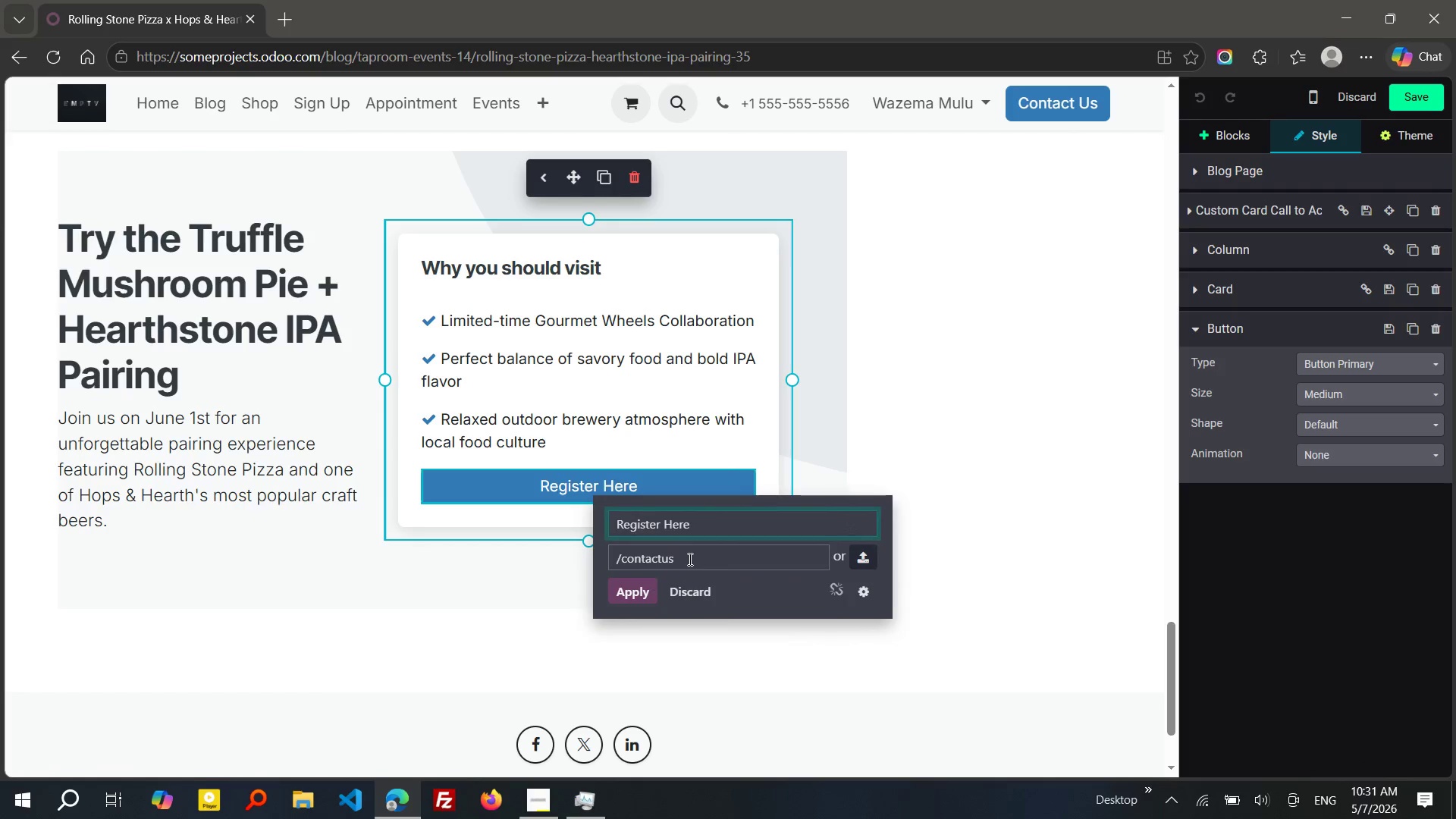 
left_click_drag(start_coordinate=[688, 559], to_coordinate=[576, 557])
 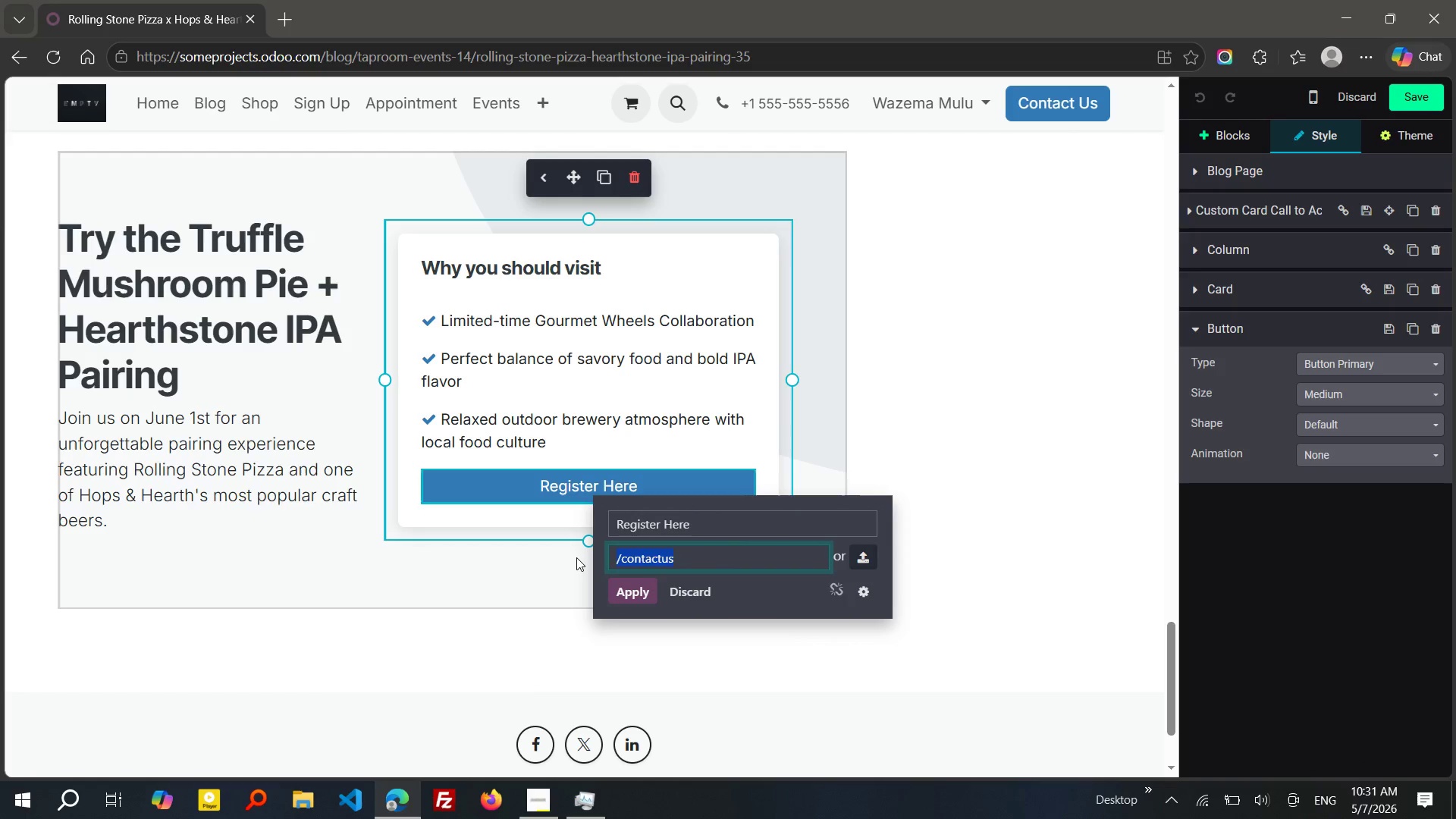 
key(Control+V)
 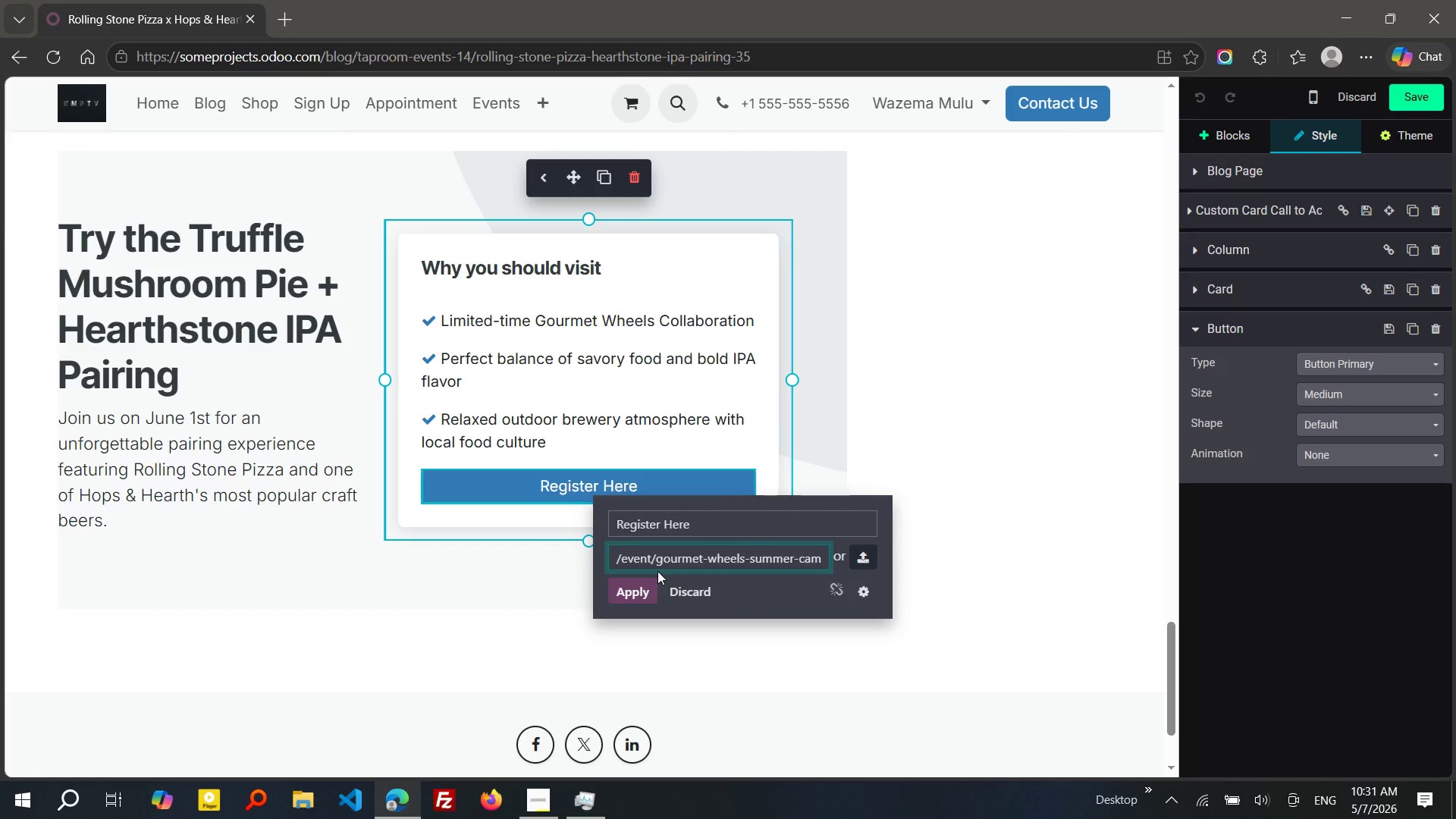 
wait(5.39)
 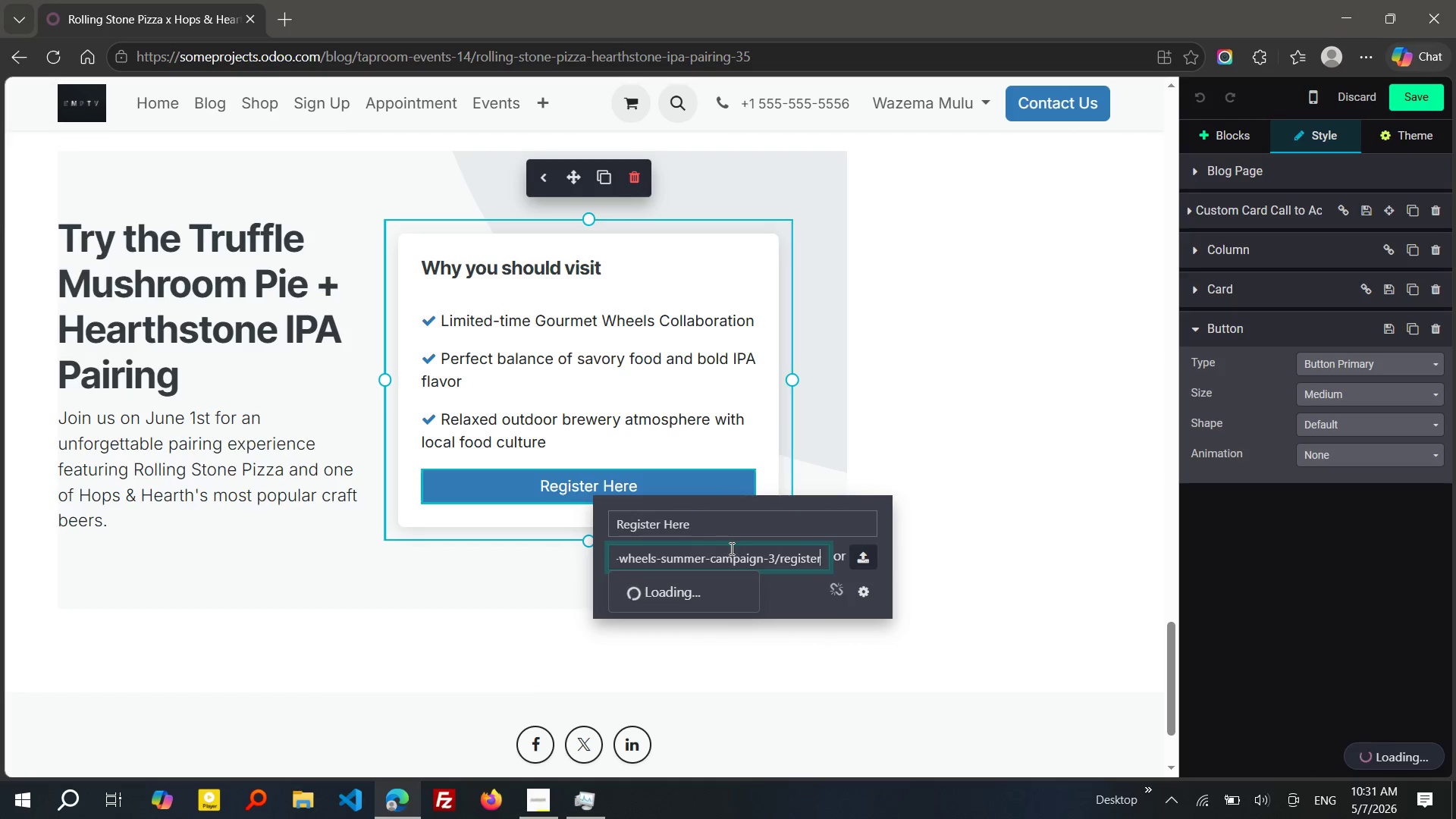 
left_click([630, 584])
 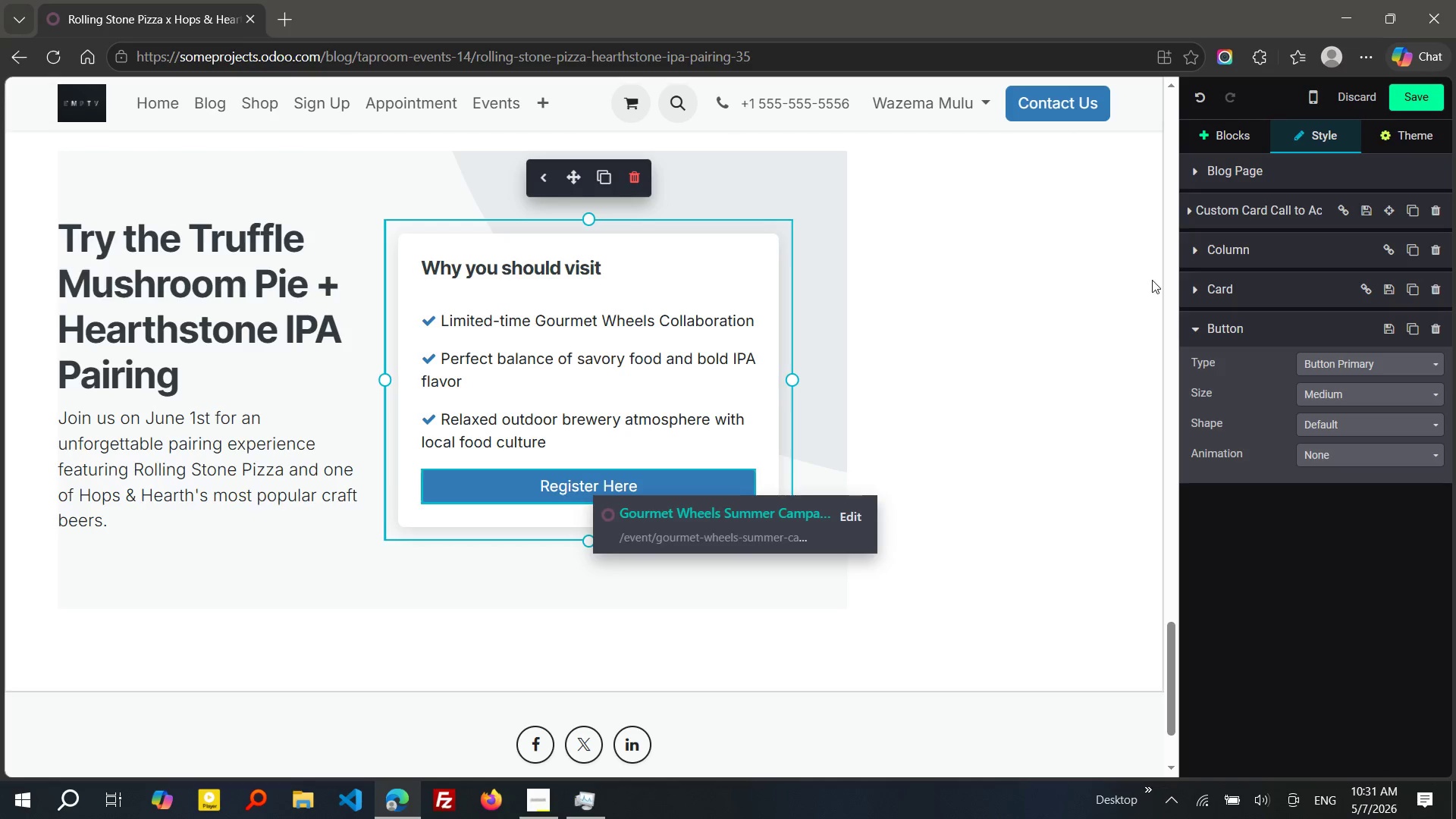 
left_click([1426, 89])
 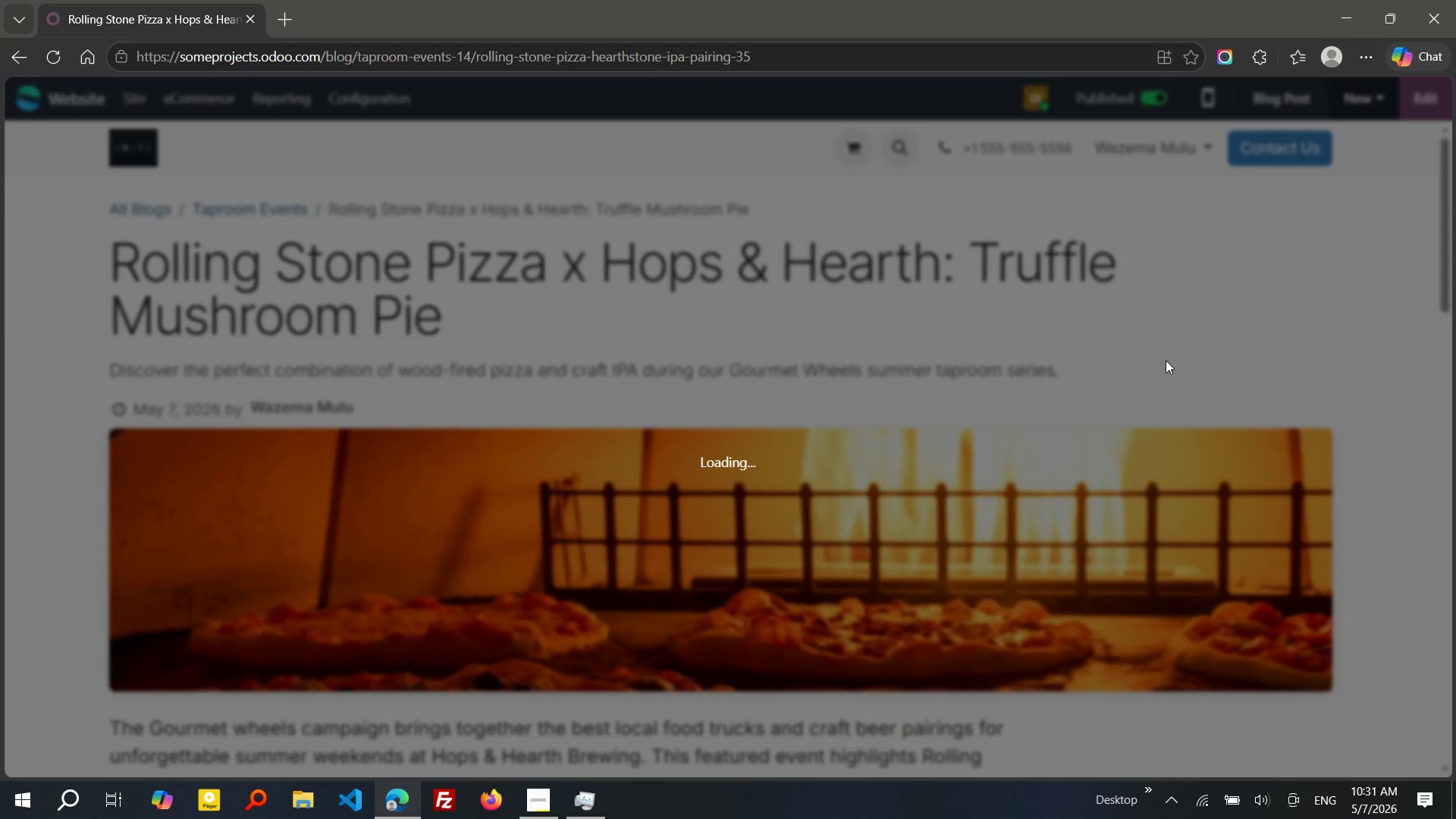 
wait(11.61)
 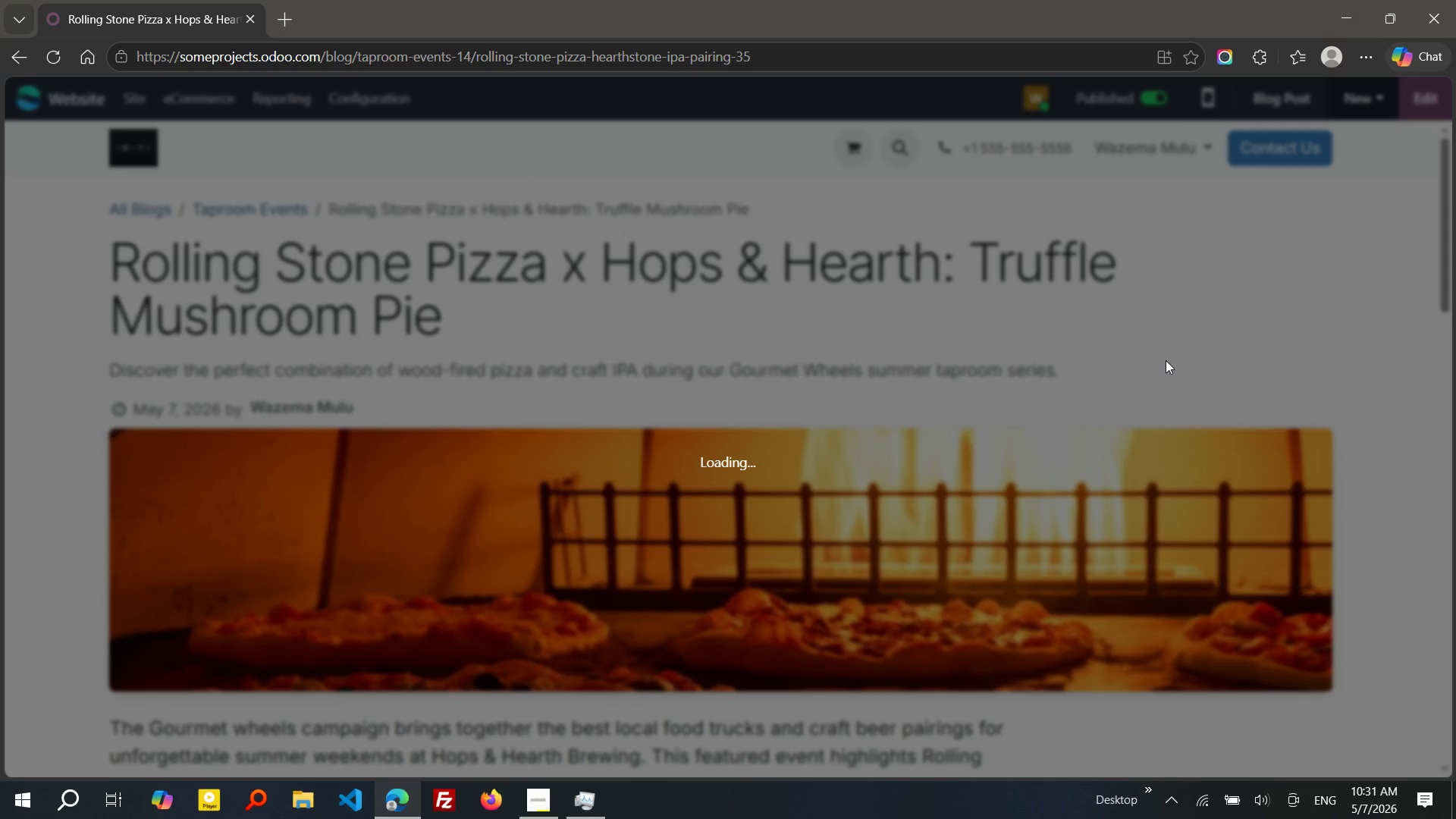 
mouse_move([554, 813])
 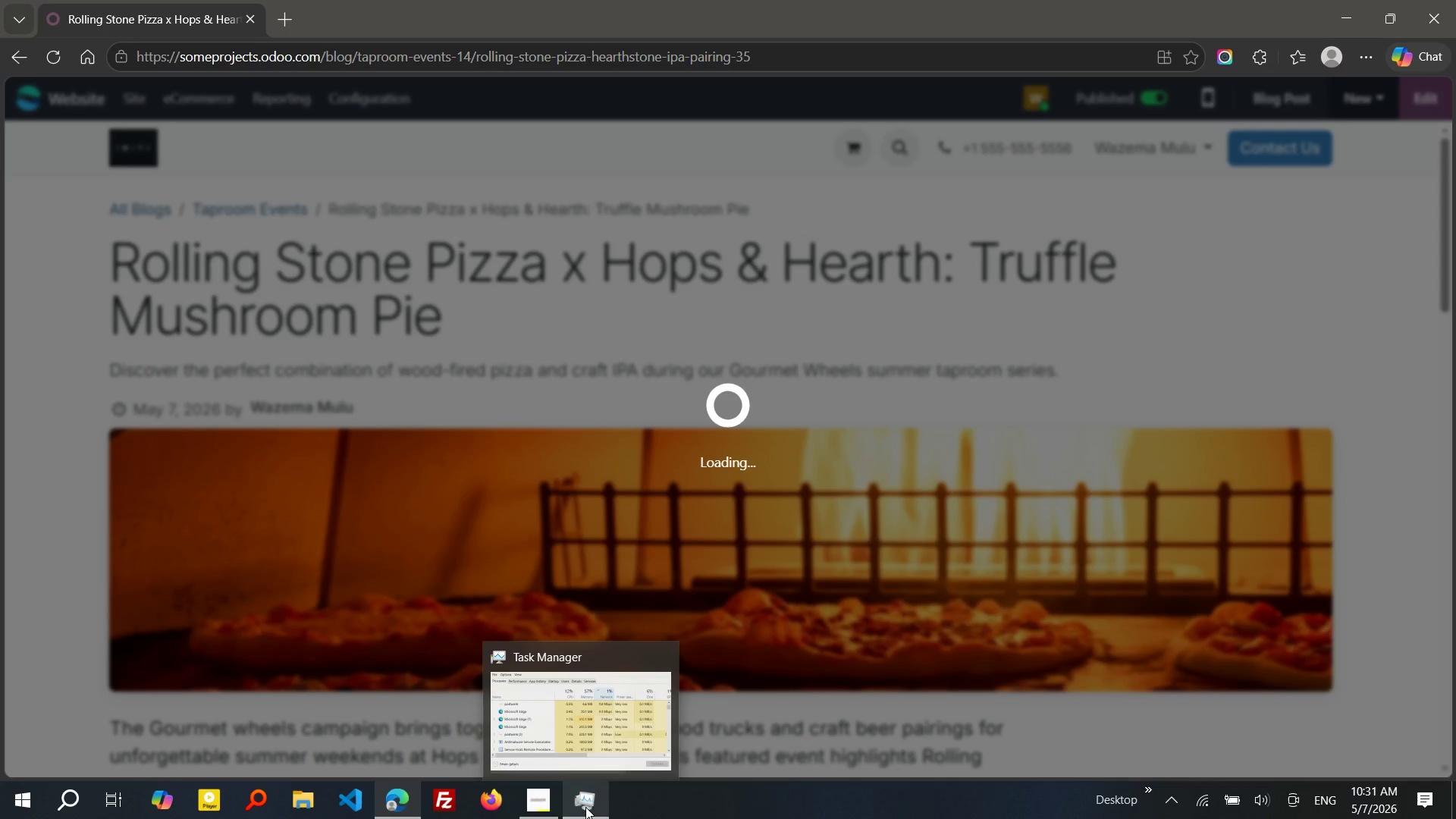 
left_click([585, 807])
 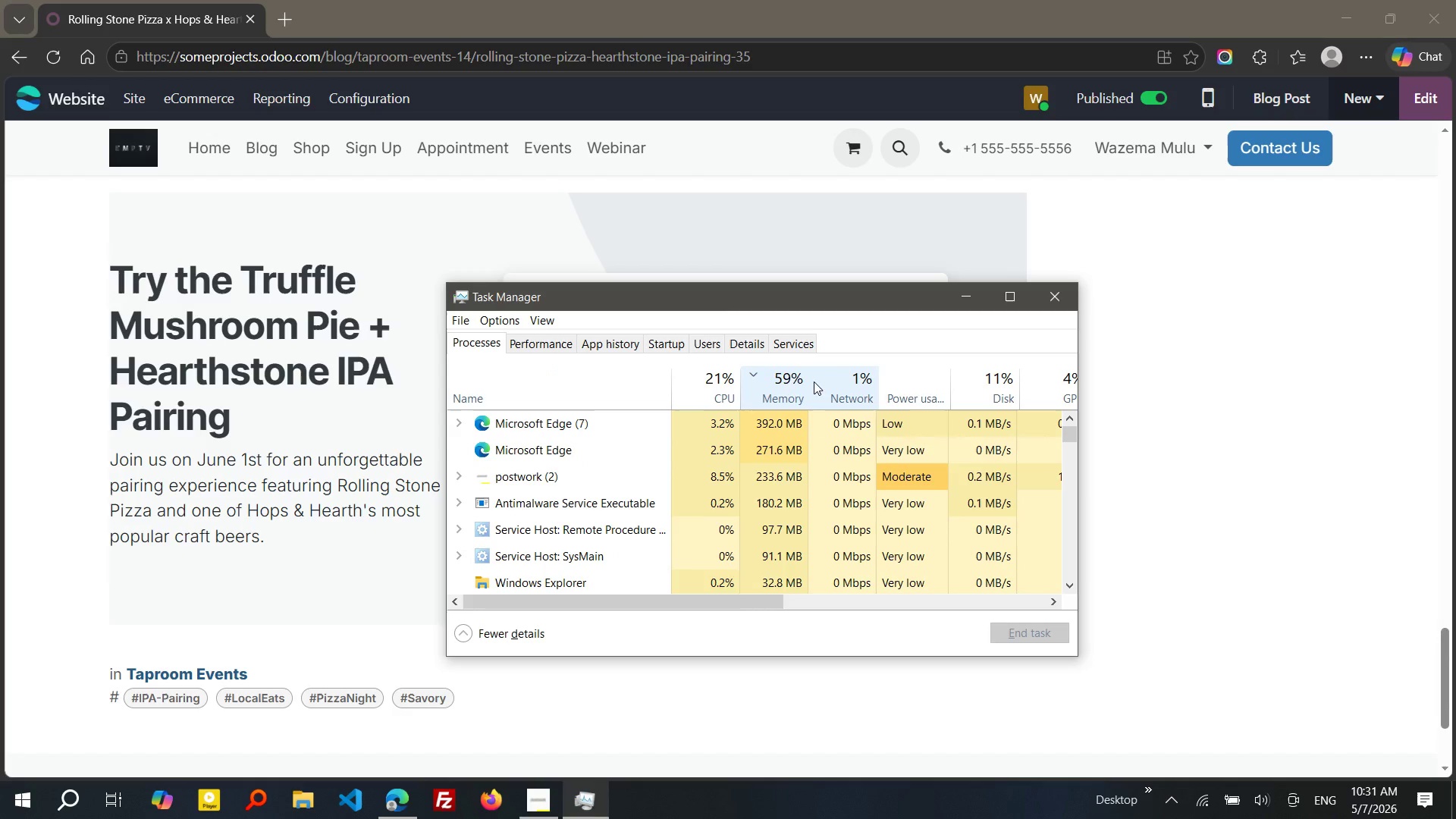 
wait(11.83)
 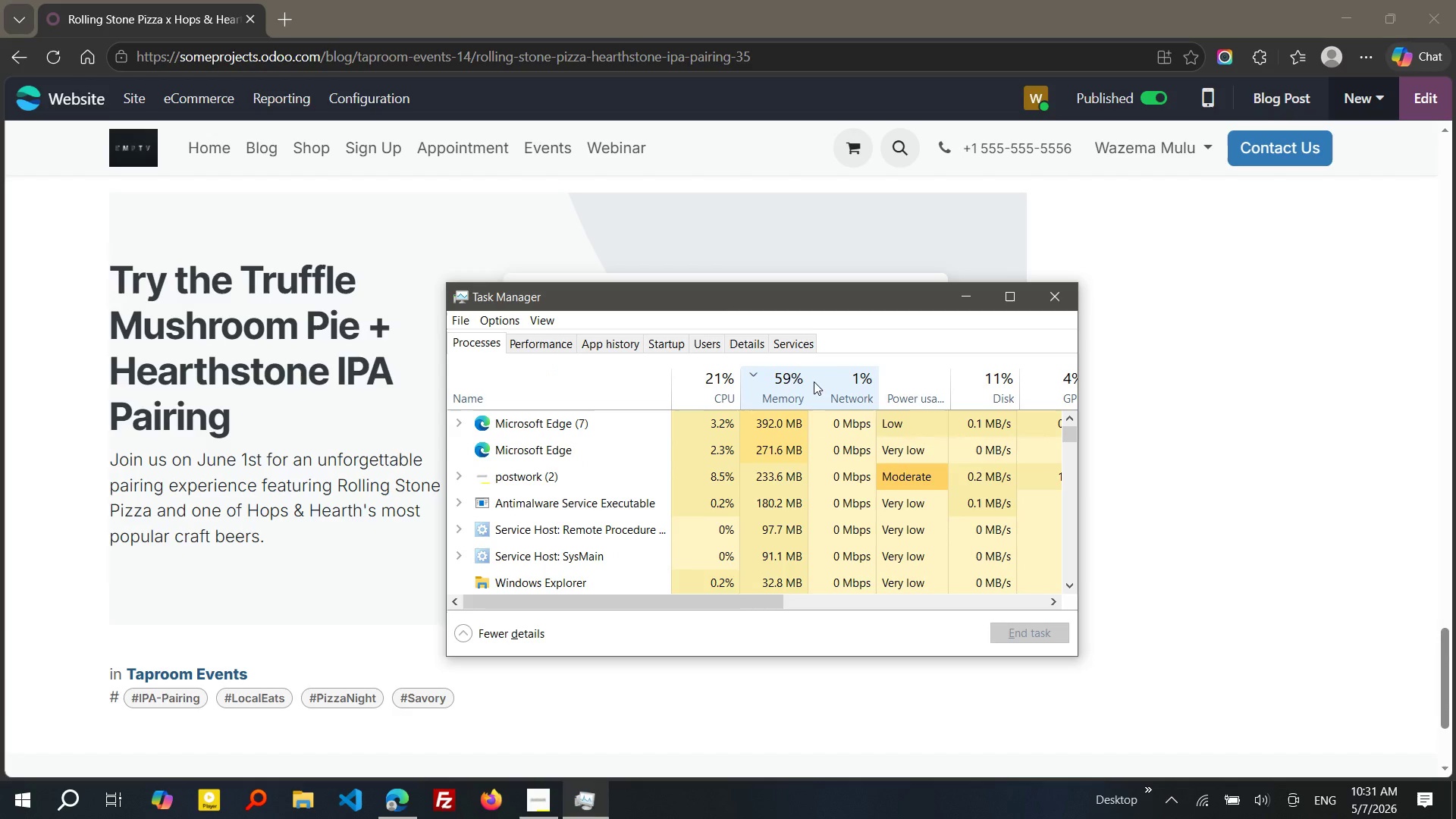 
left_click([730, 513])
 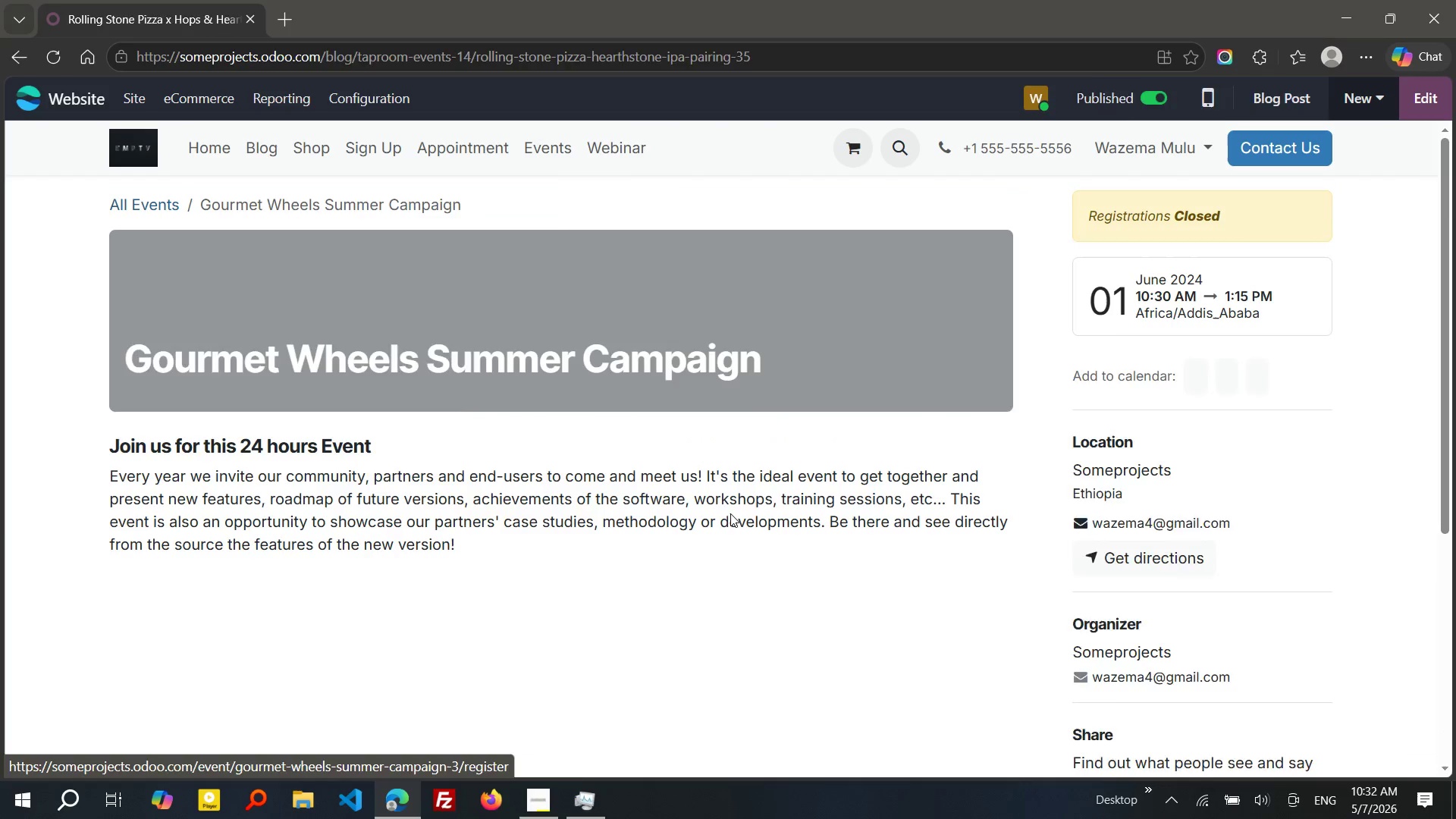 